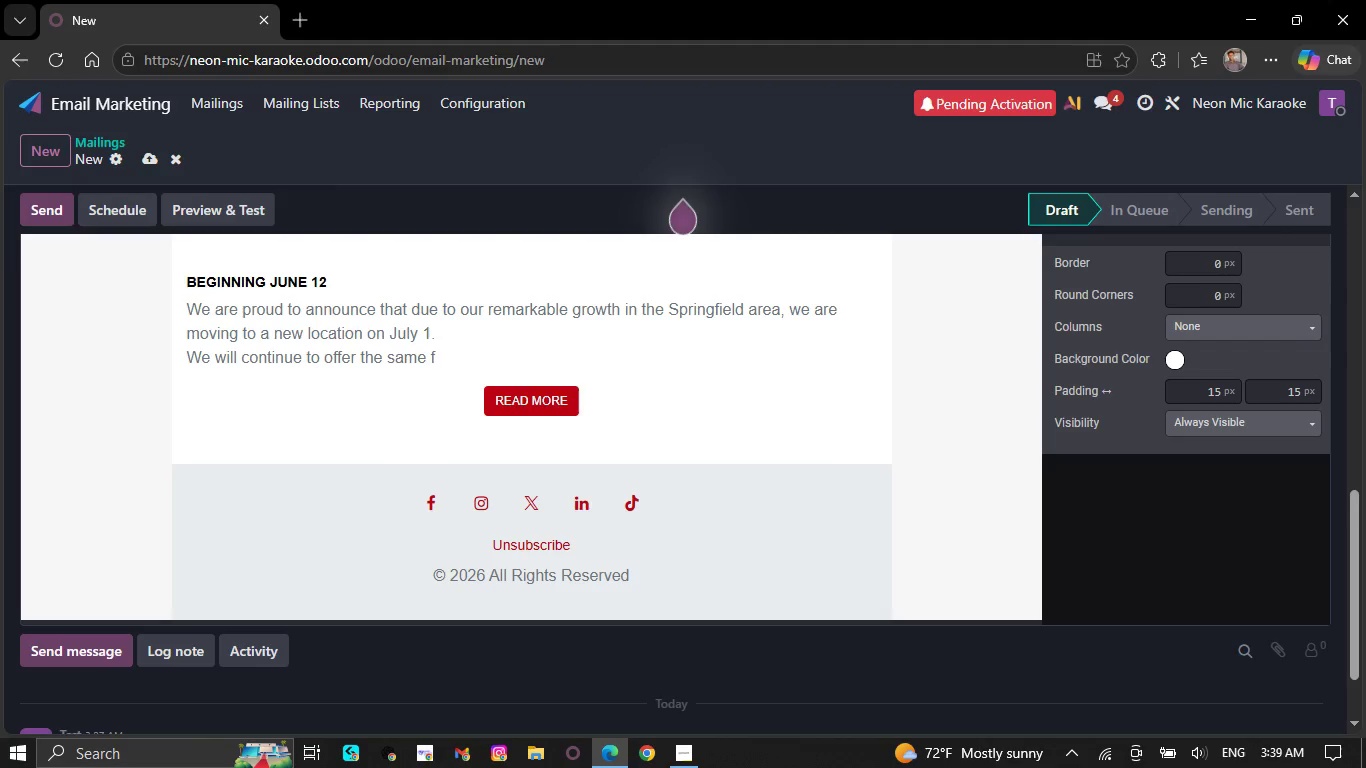 
hold_key(key=Backspace, duration=0.33)
 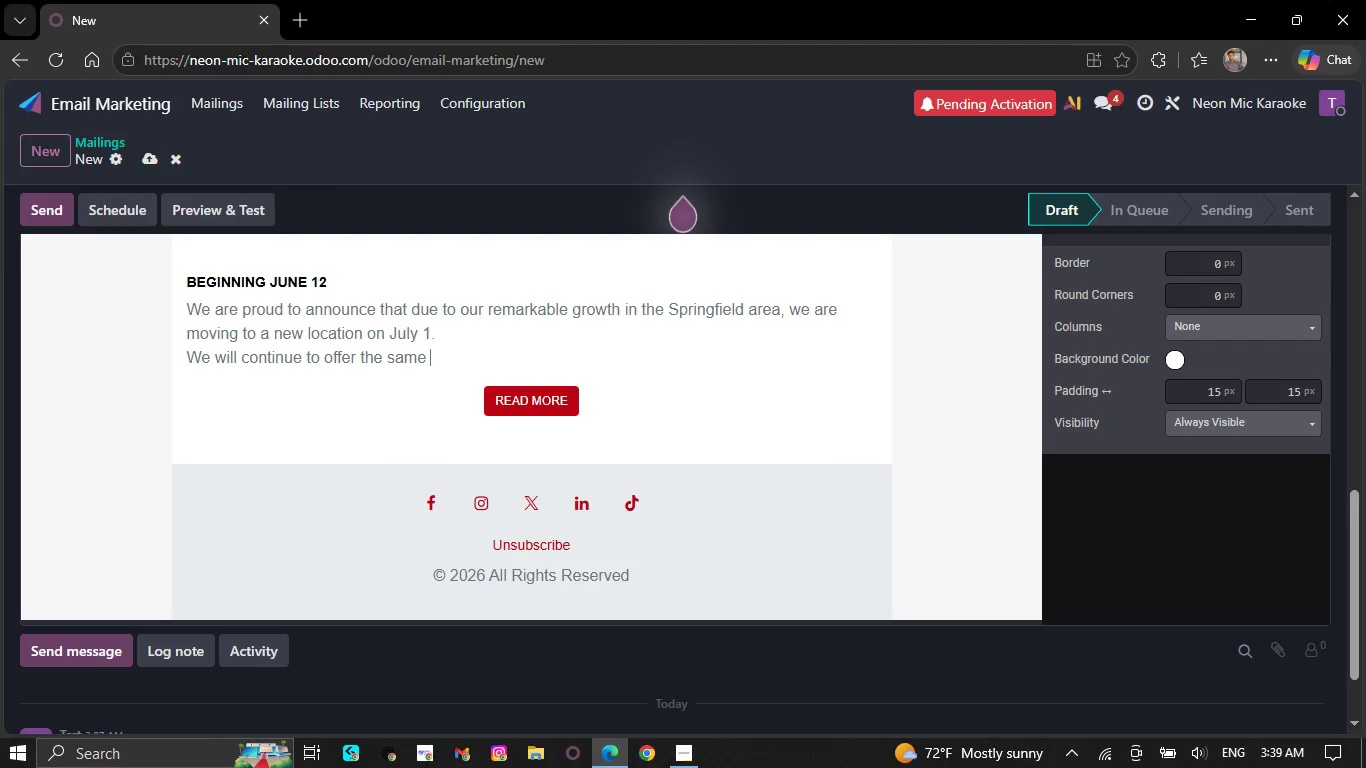 
key(Backspace)
 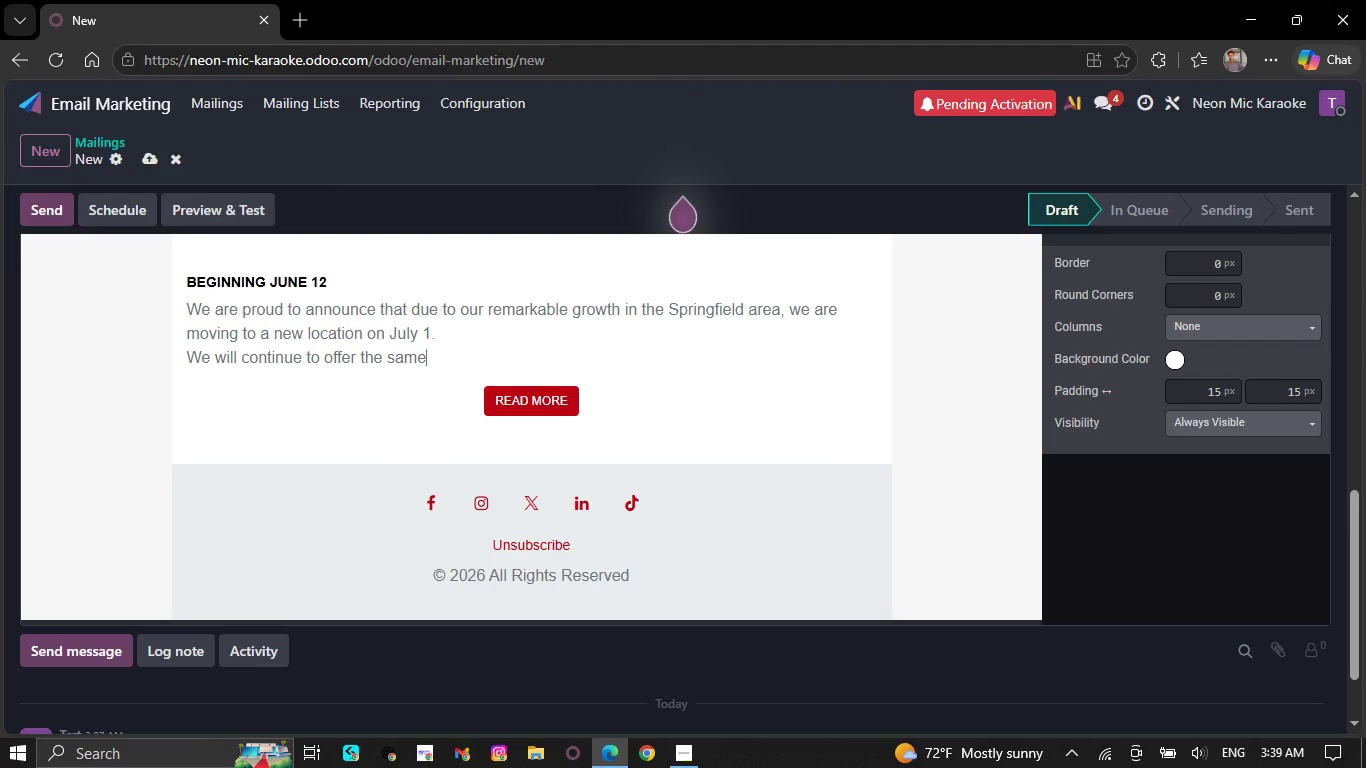 
wait(8.75)
 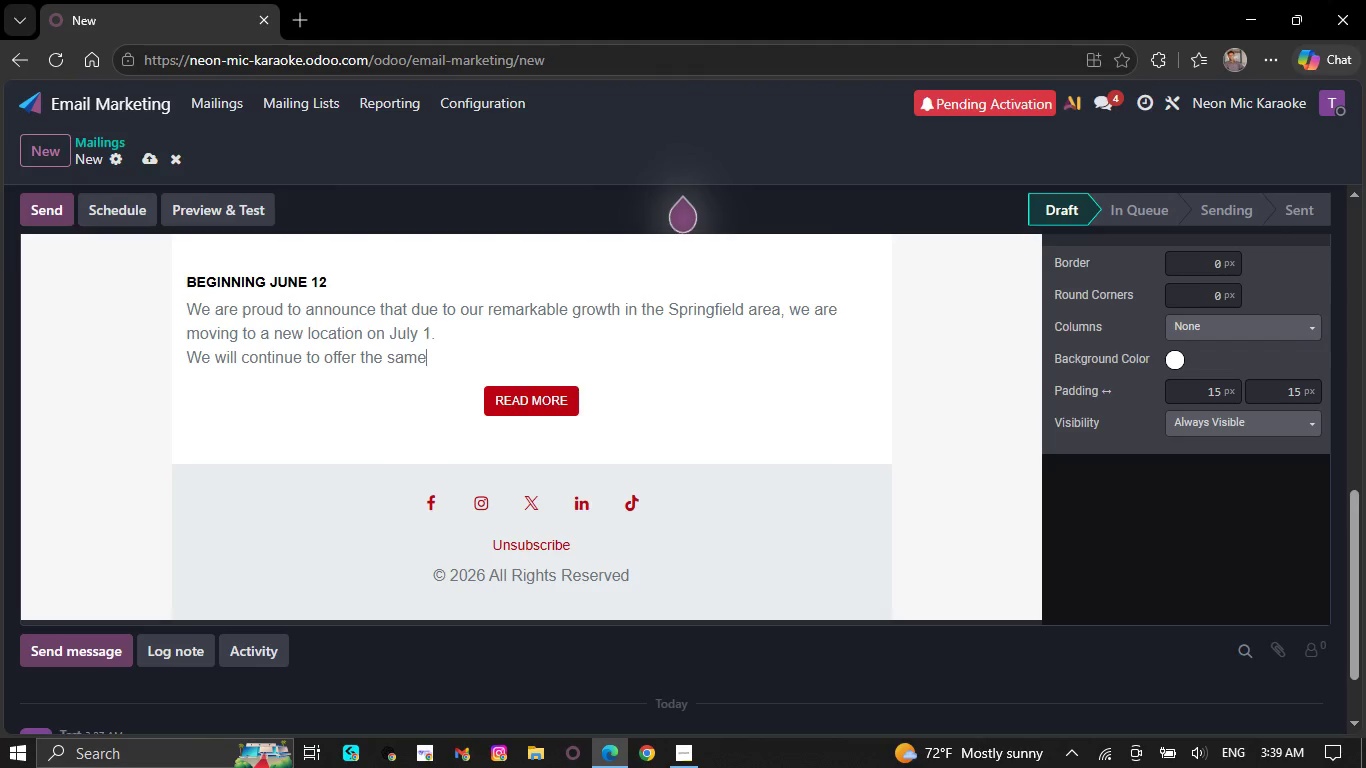 
key(Backspace)
 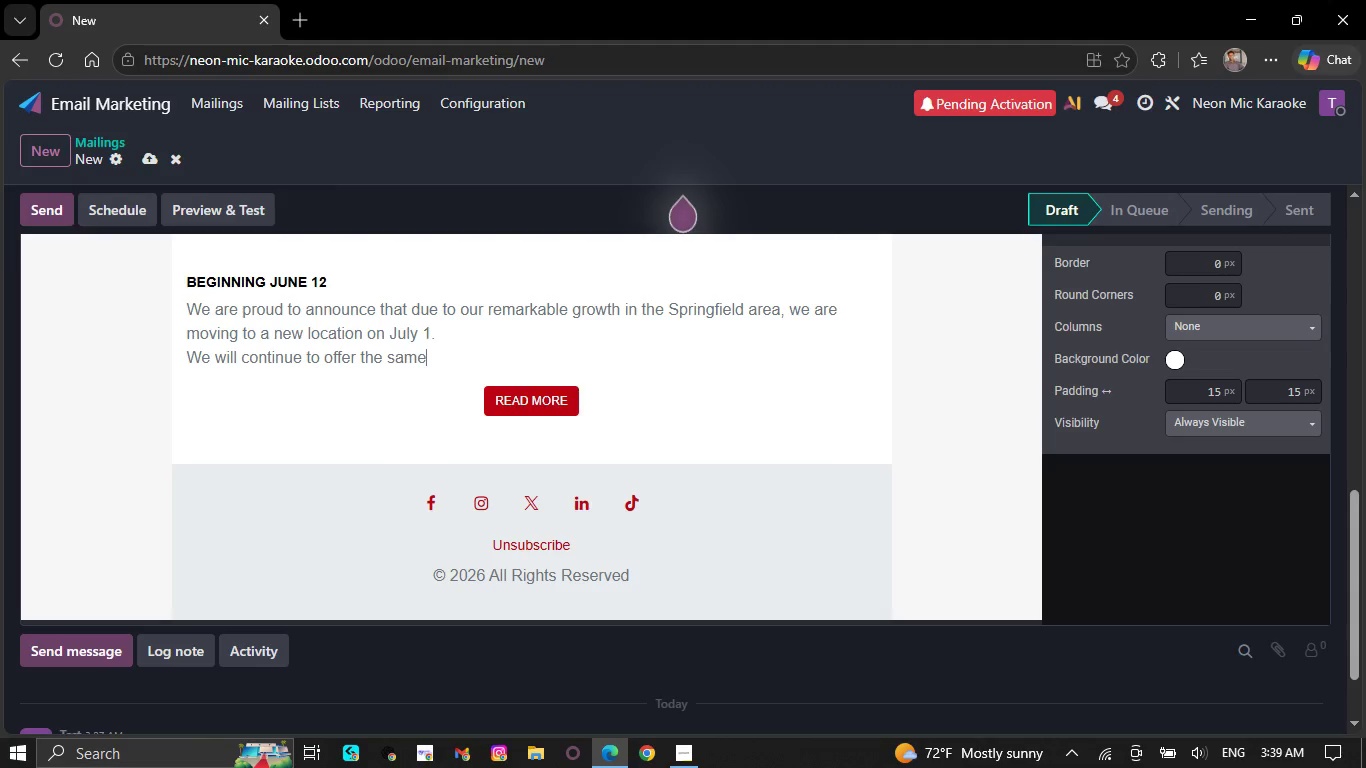 
key(Backspace)
 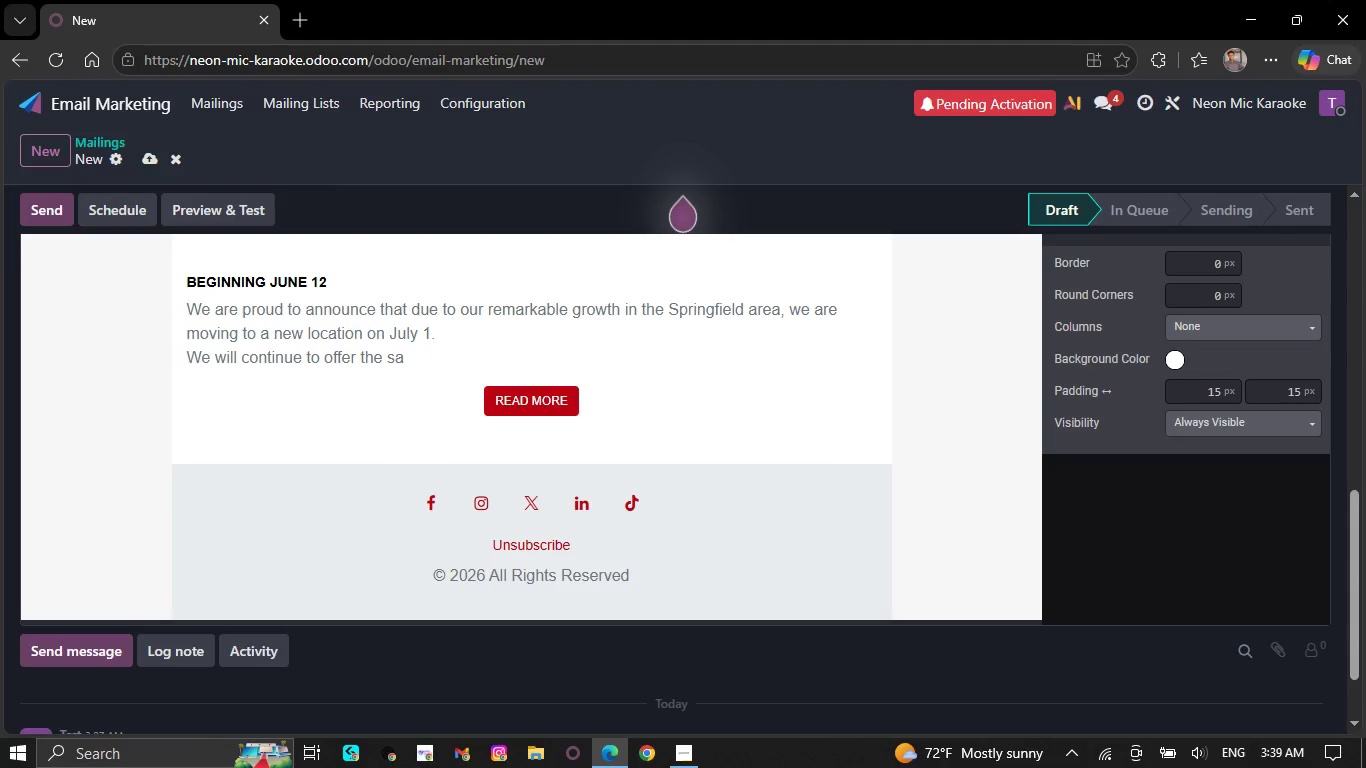 
key(Backspace)
 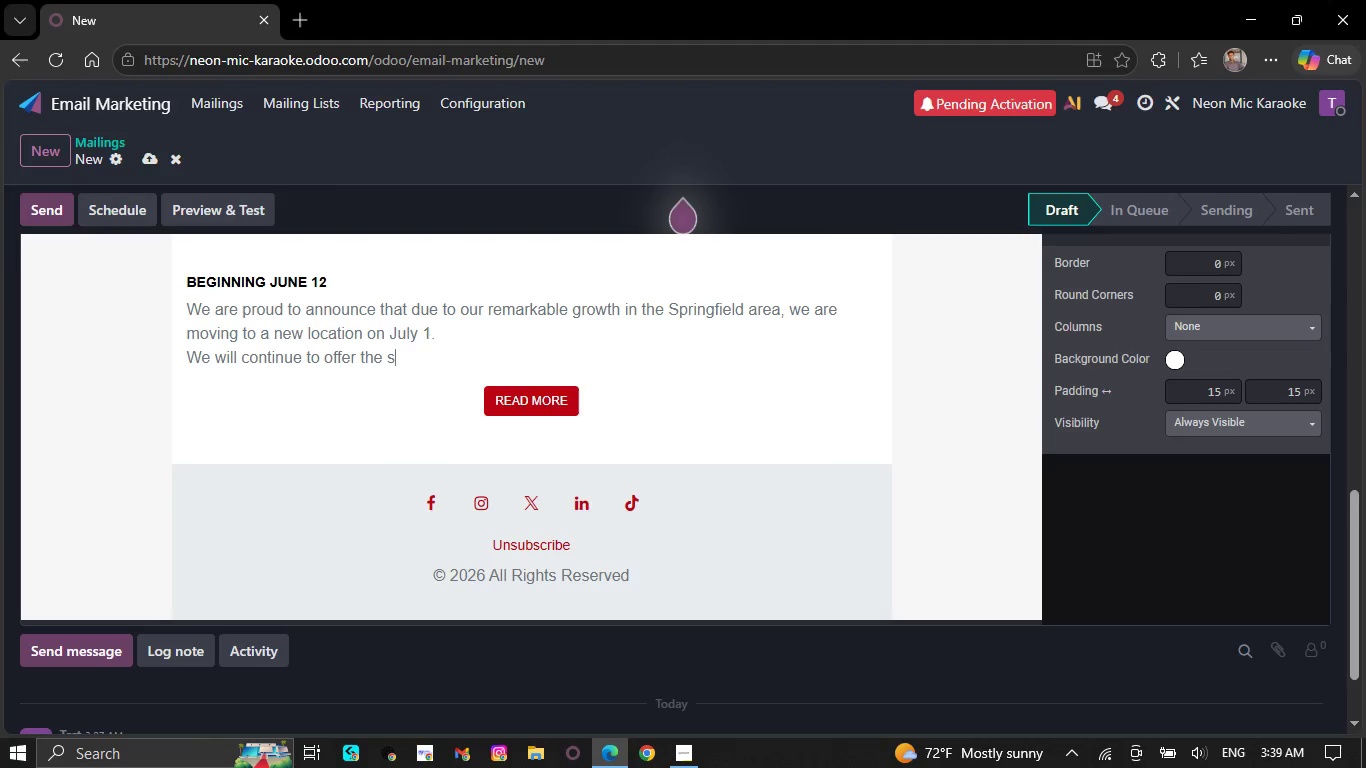 
key(Backspace)
 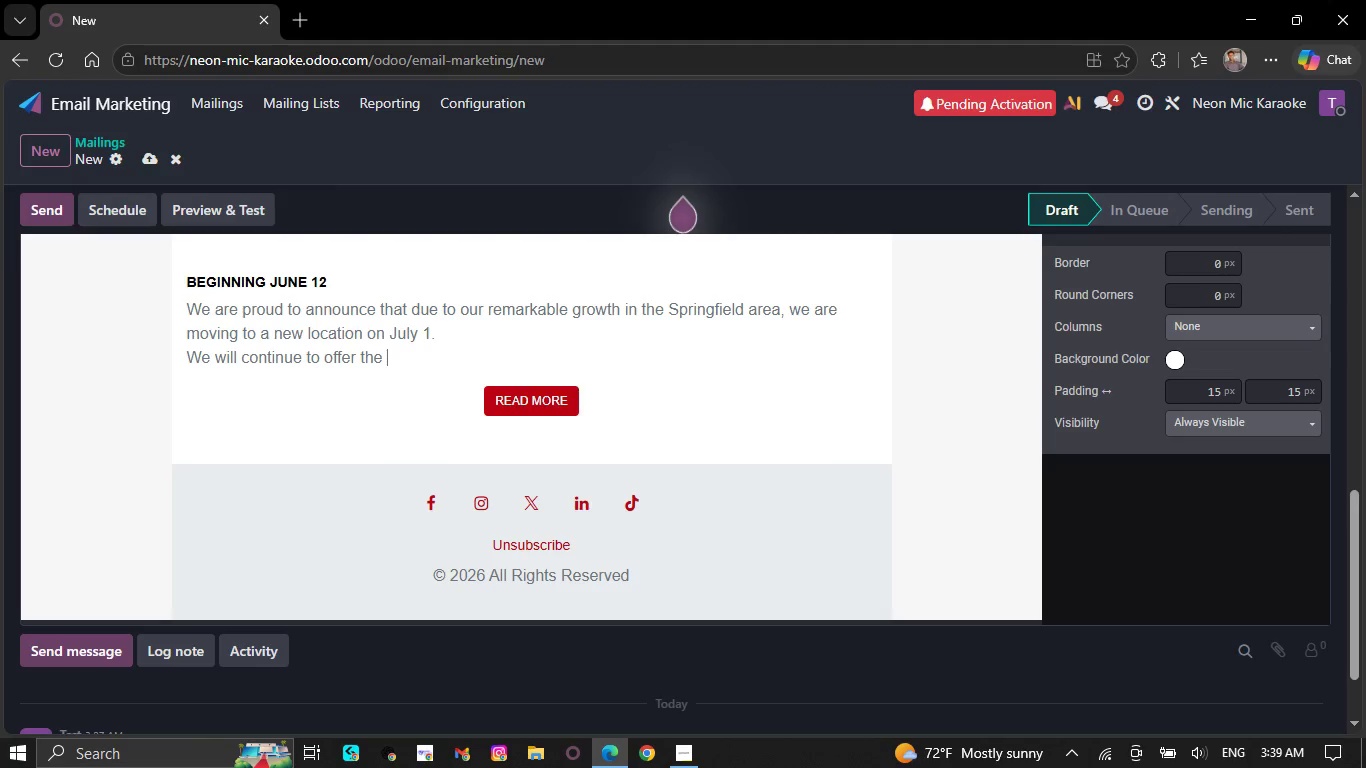 
key(Backspace)
 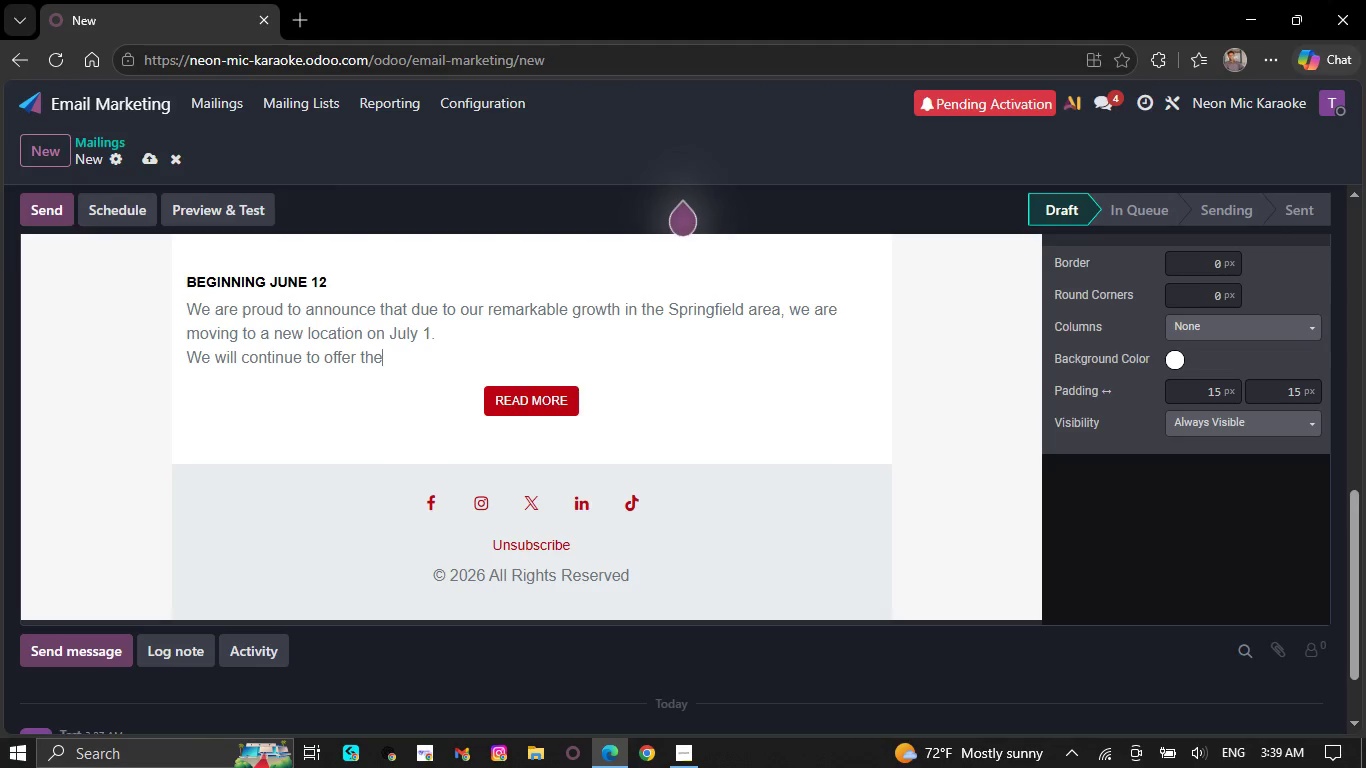 
key(Backspace)
 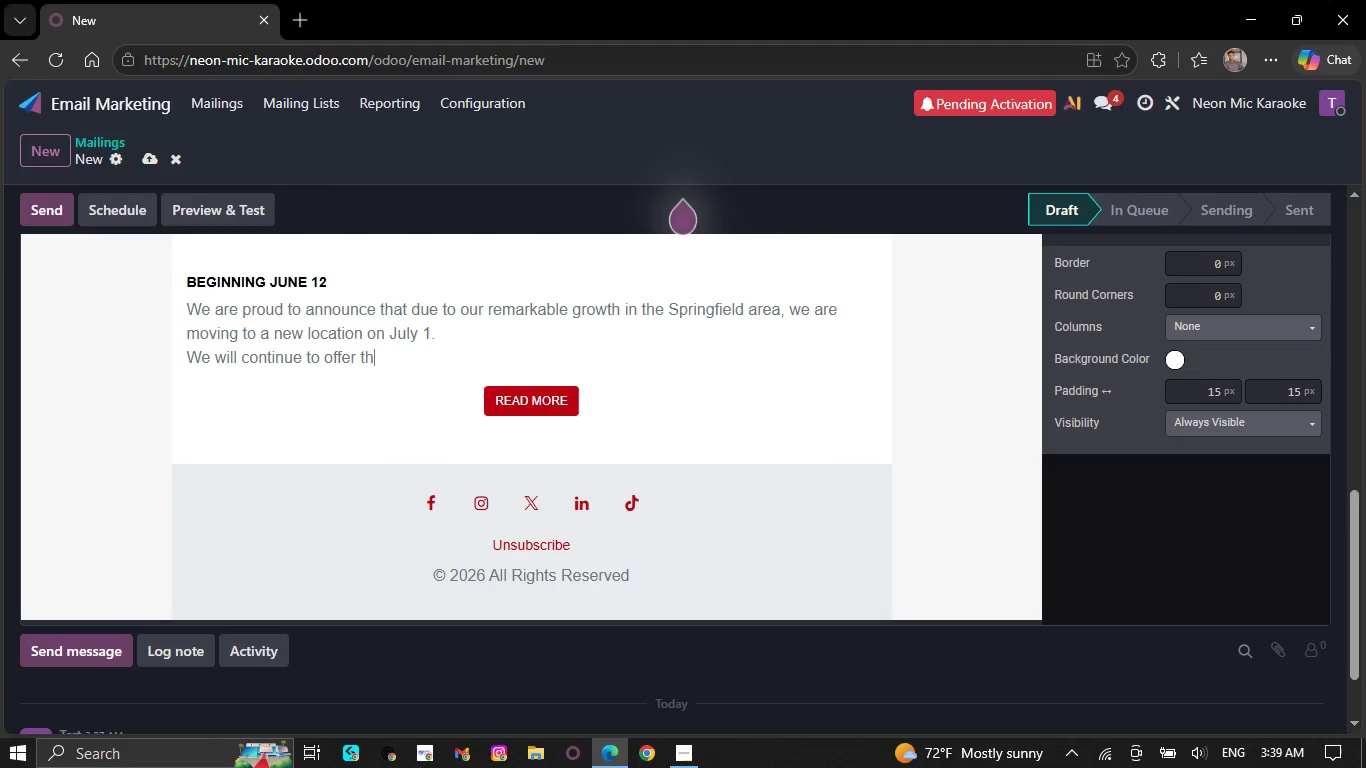 
key(Backspace)
 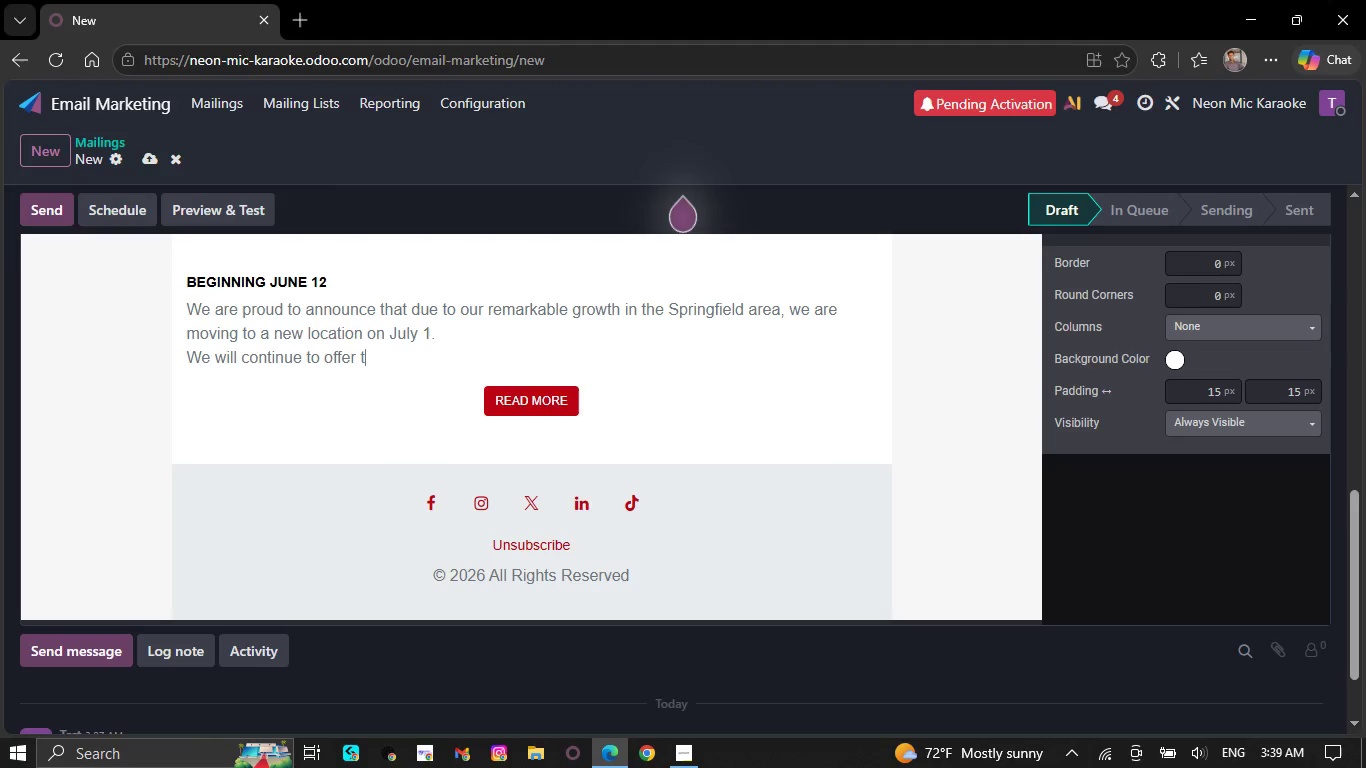 
key(Backspace)
 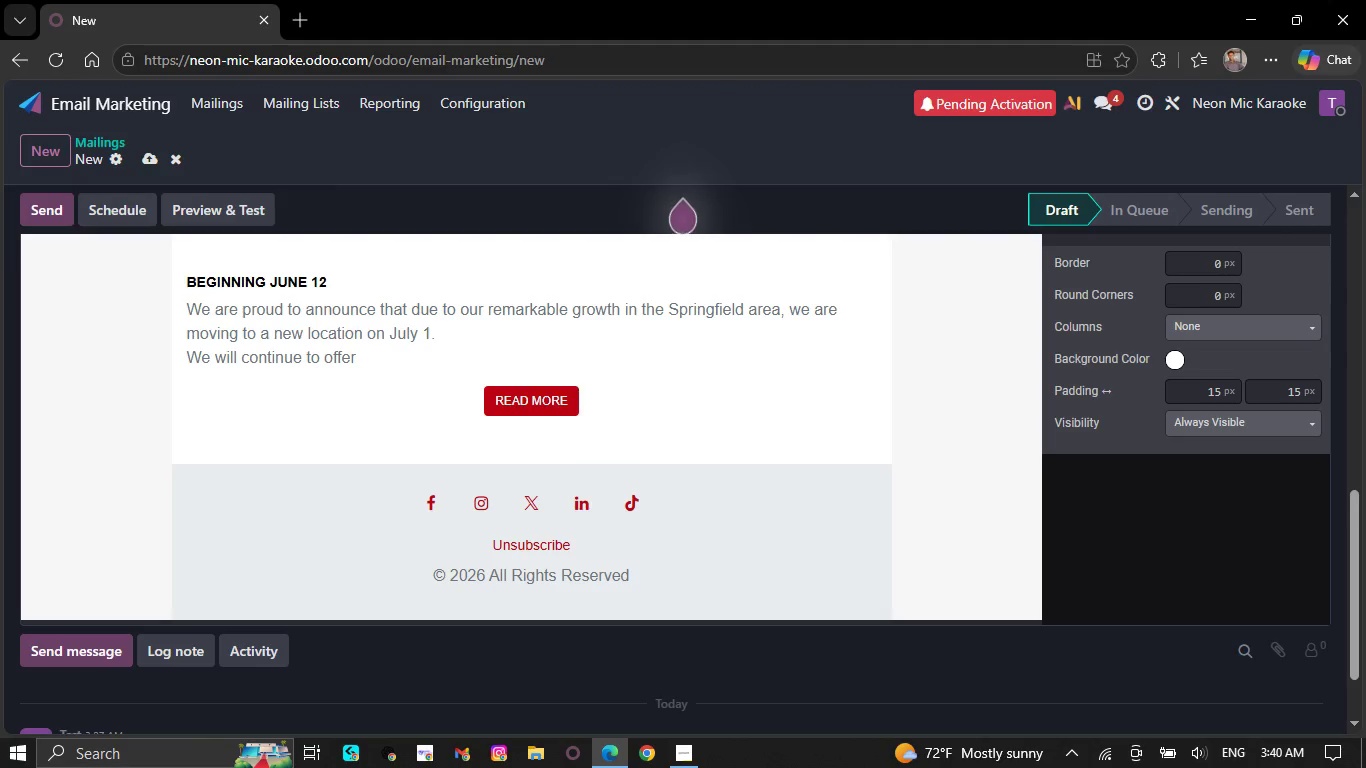 
wait(60.97)
 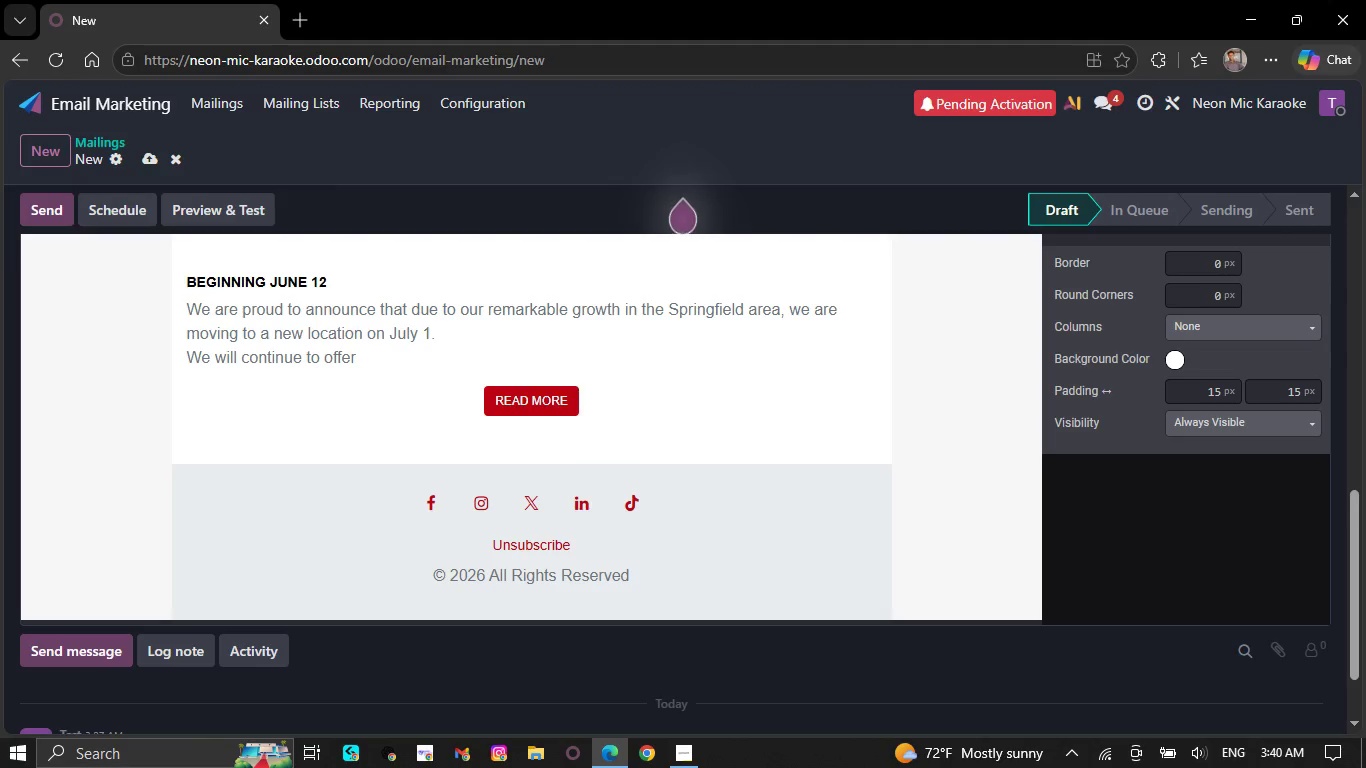 
key(Backspace)
 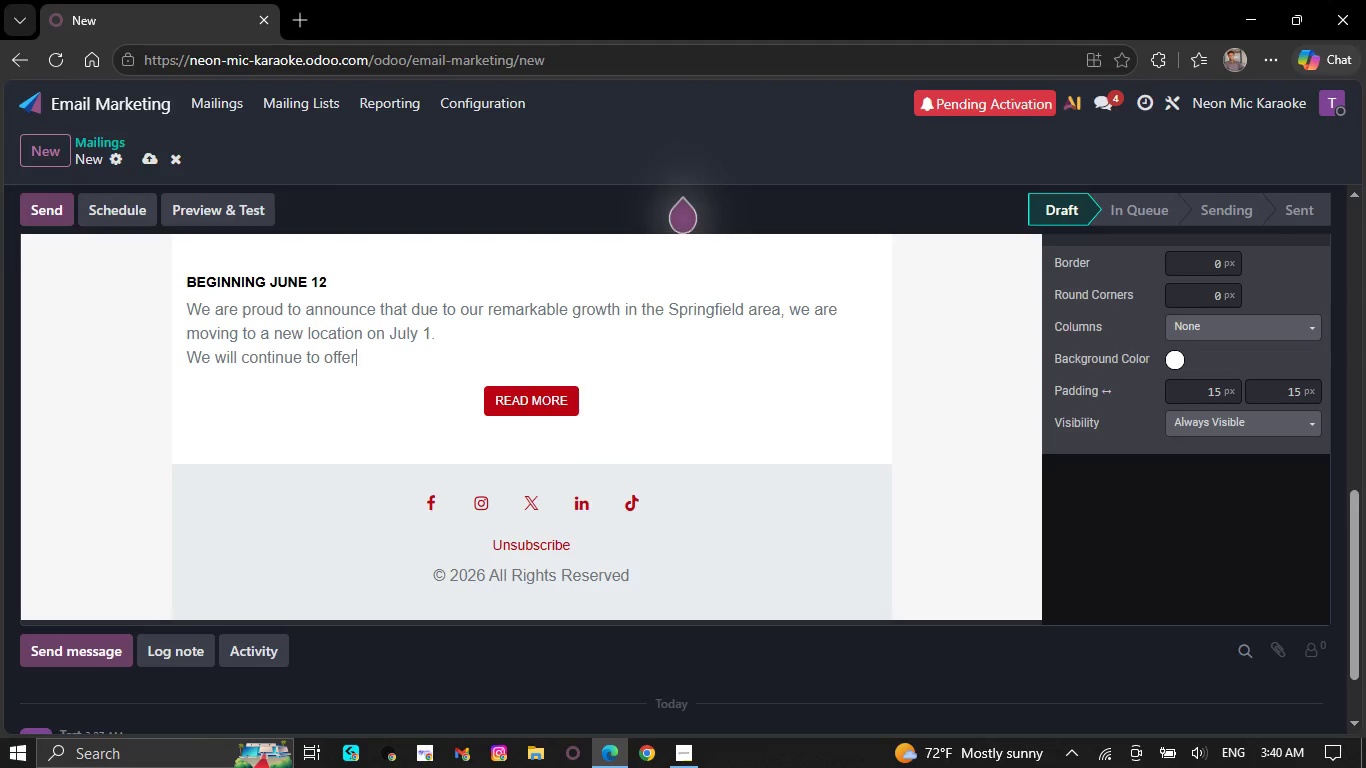 
key(Backspace)
 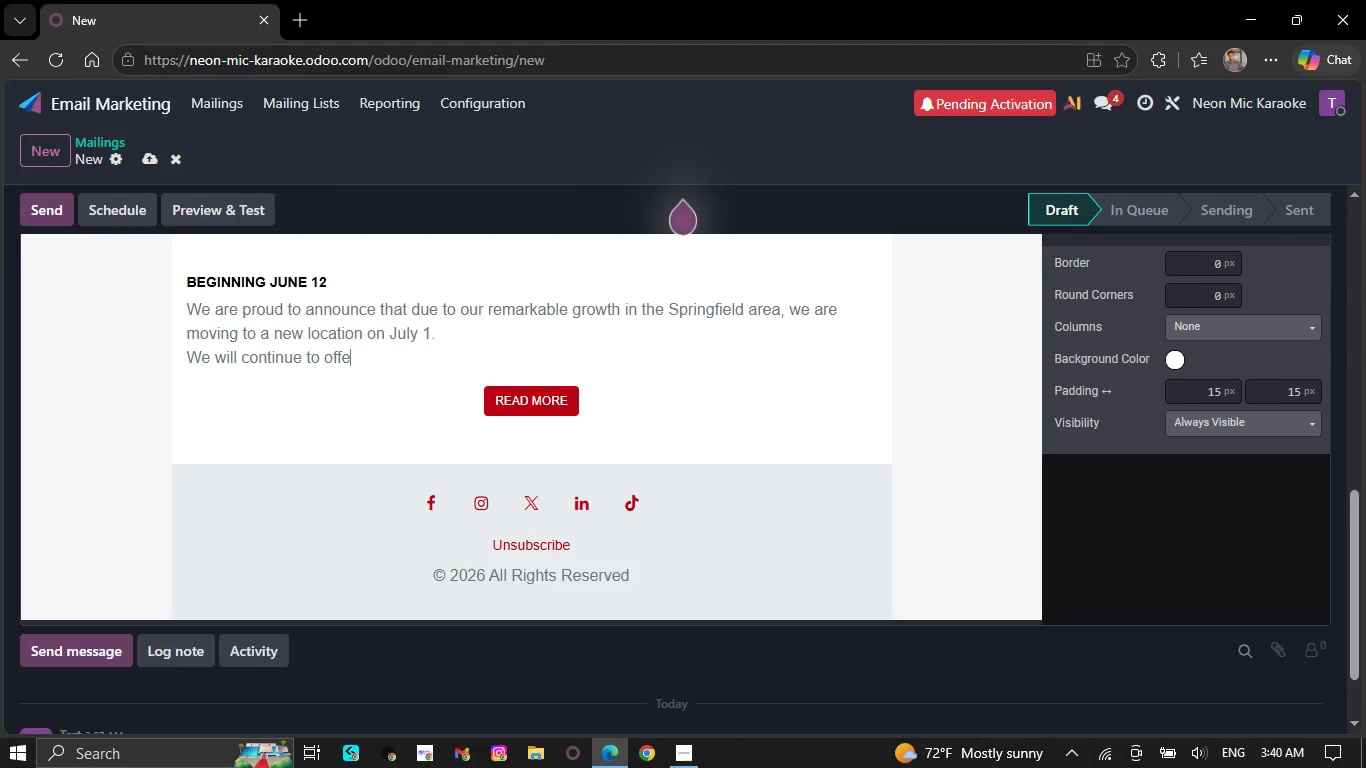 
key(Backspace)
 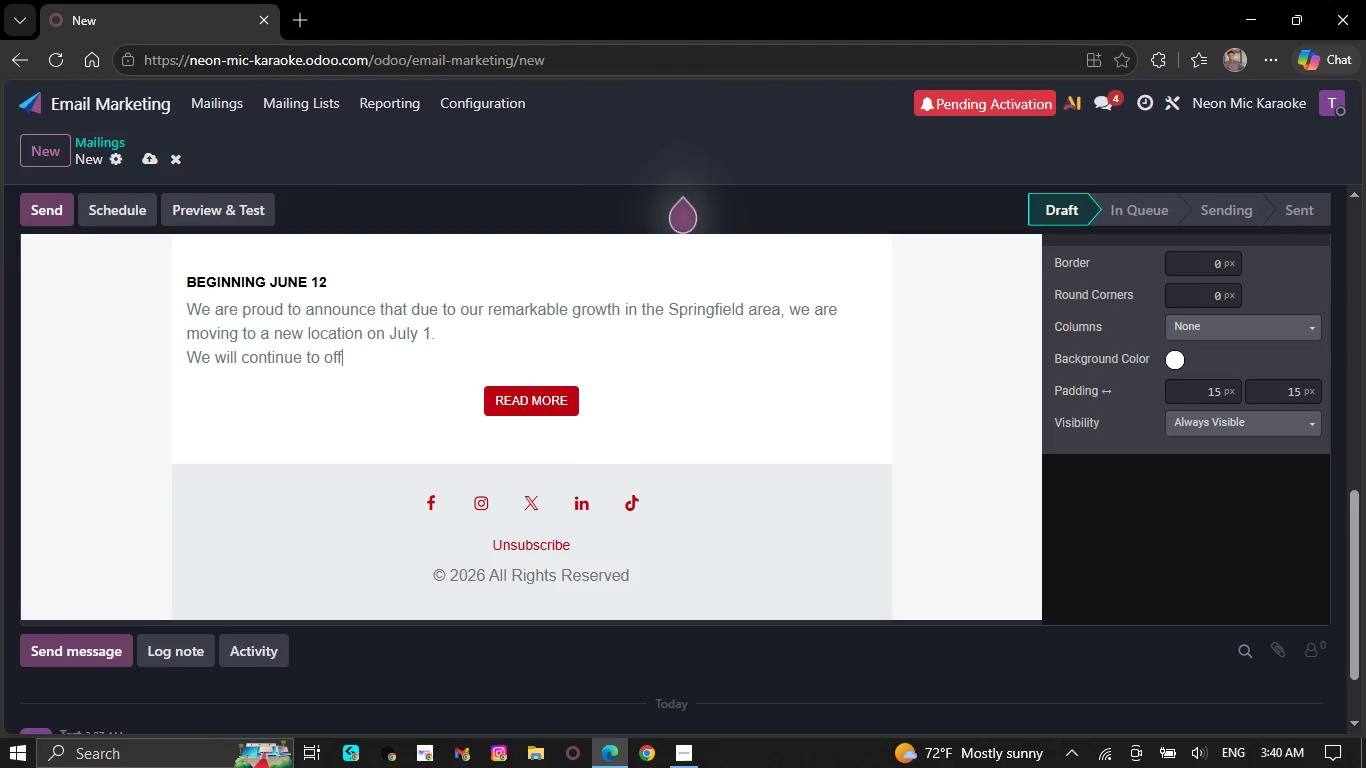 
key(Backspace)
 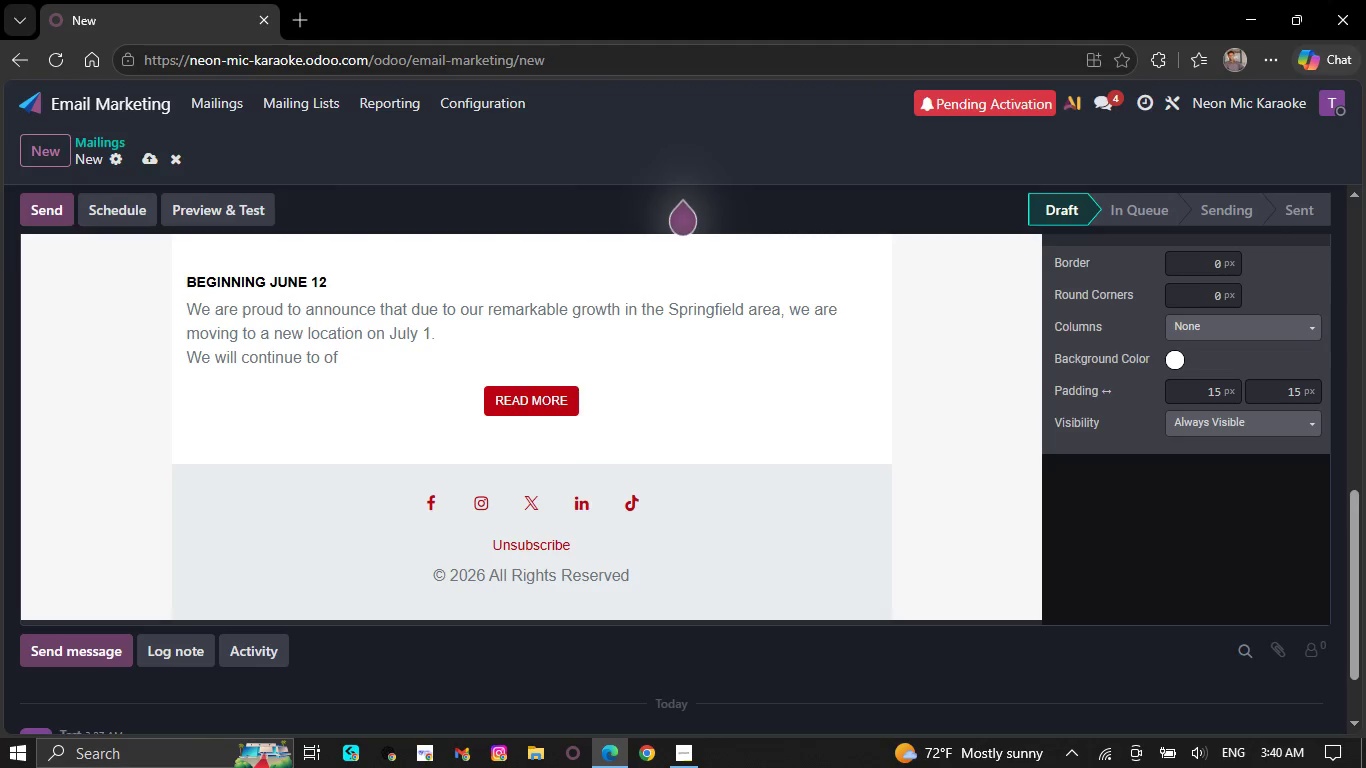 
key(Backspace)
 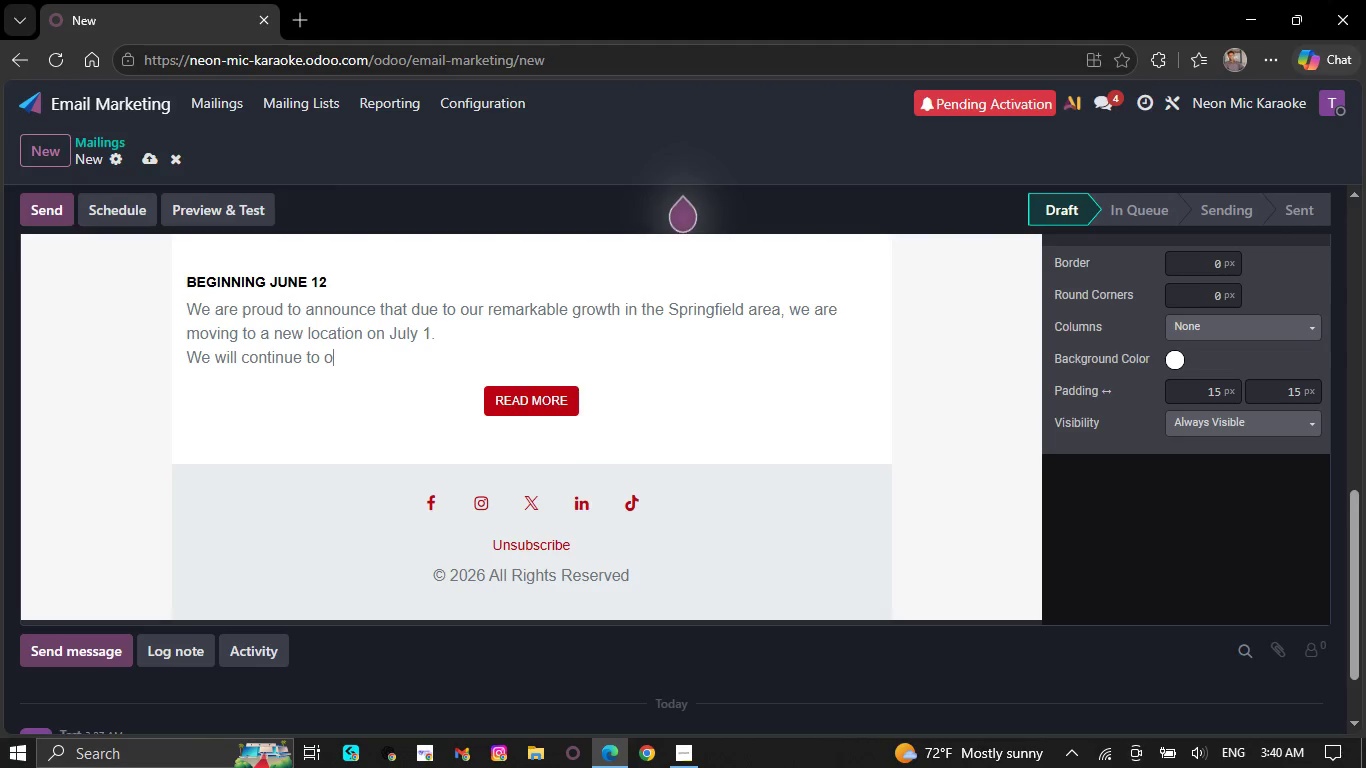 
key(Backspace)
 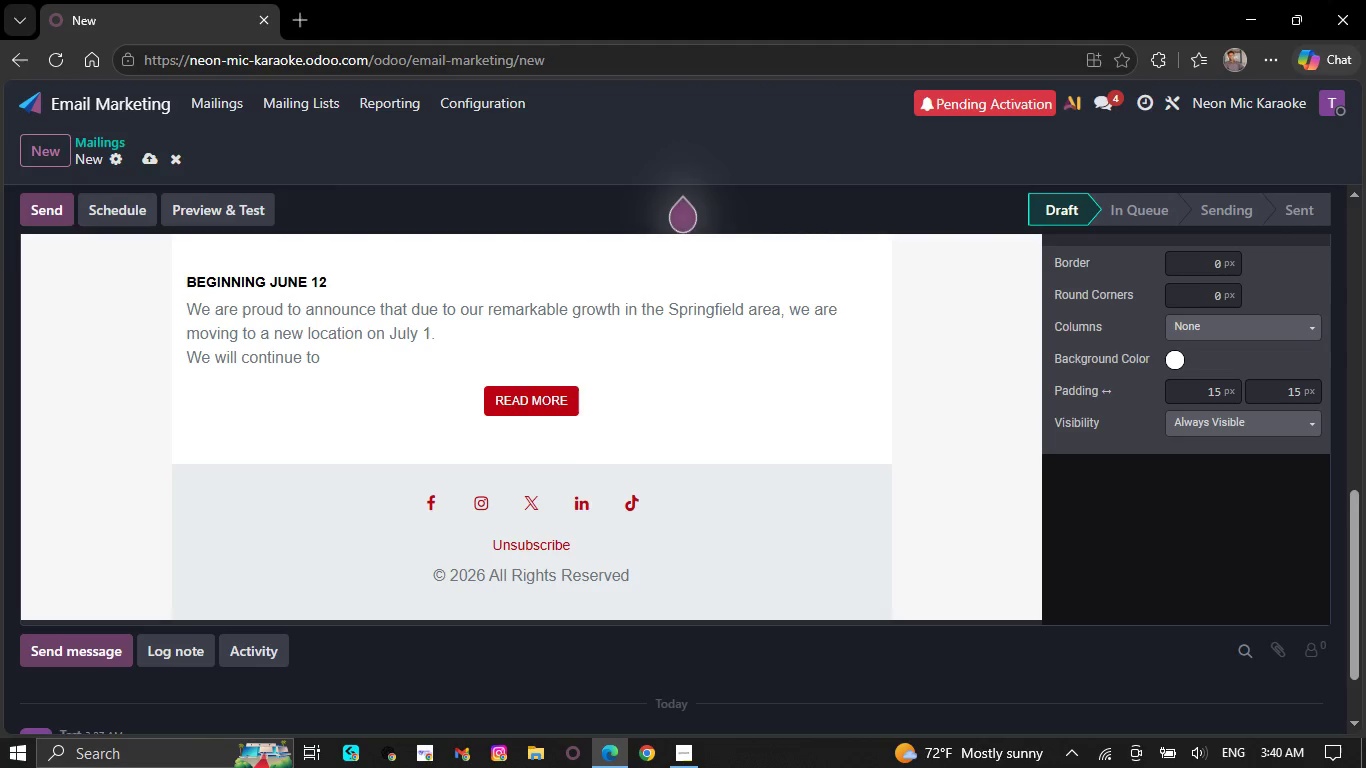 
key(Backspace)
 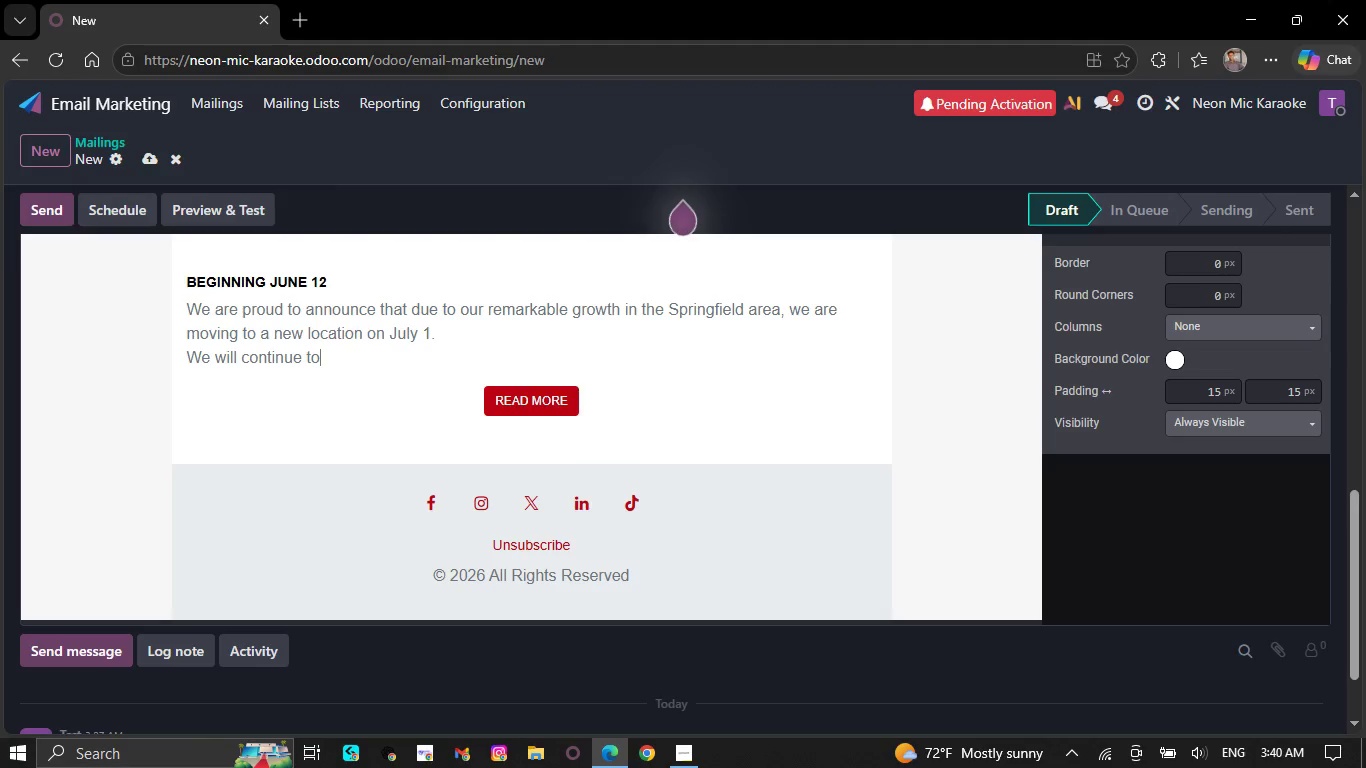 
key(Backspace)
 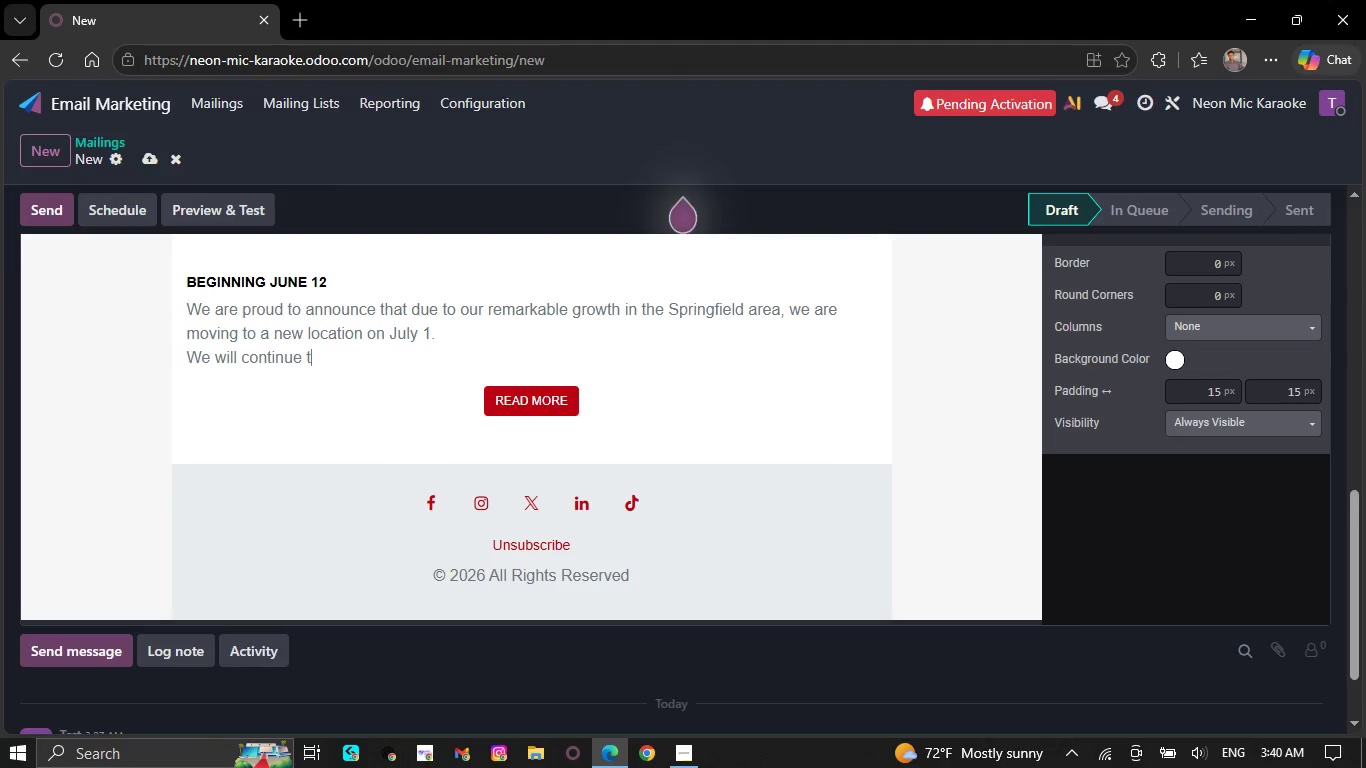 
key(Backspace)
 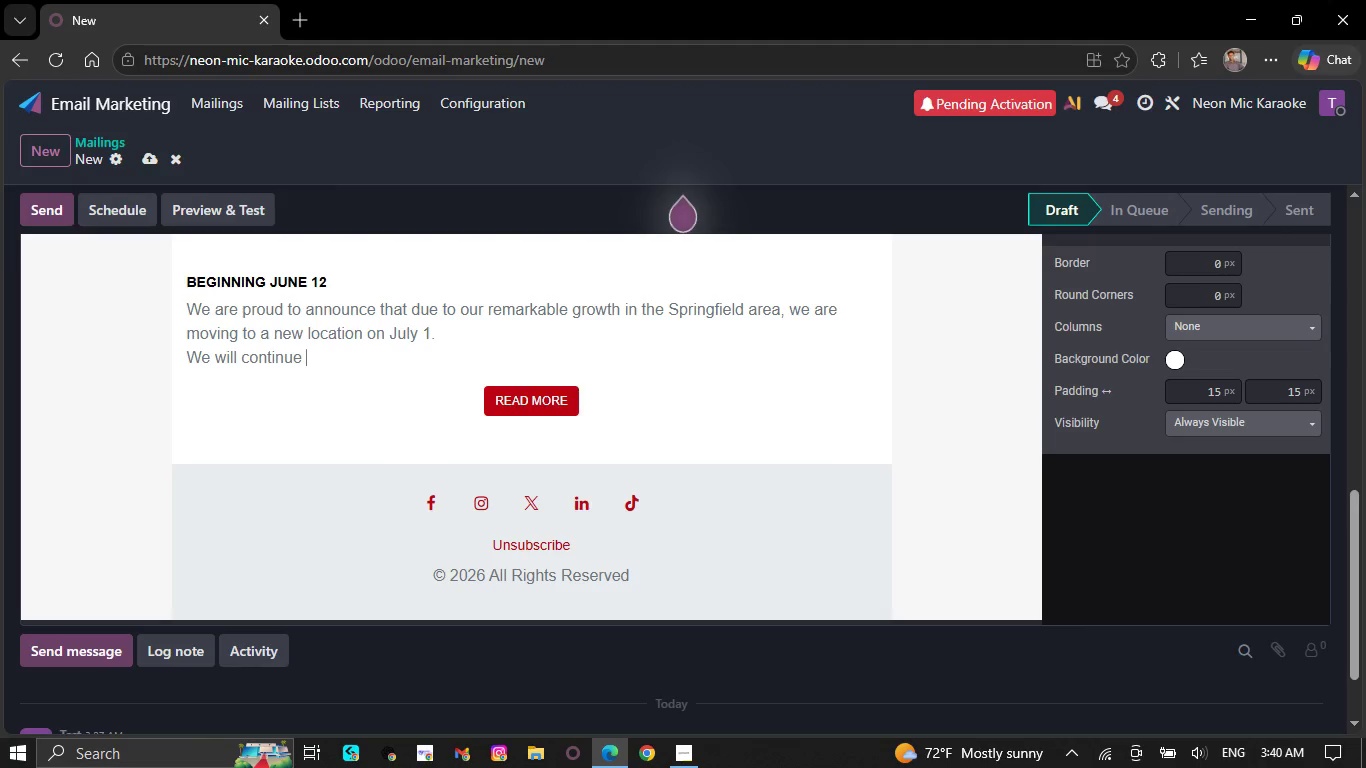 
key(Backspace)
 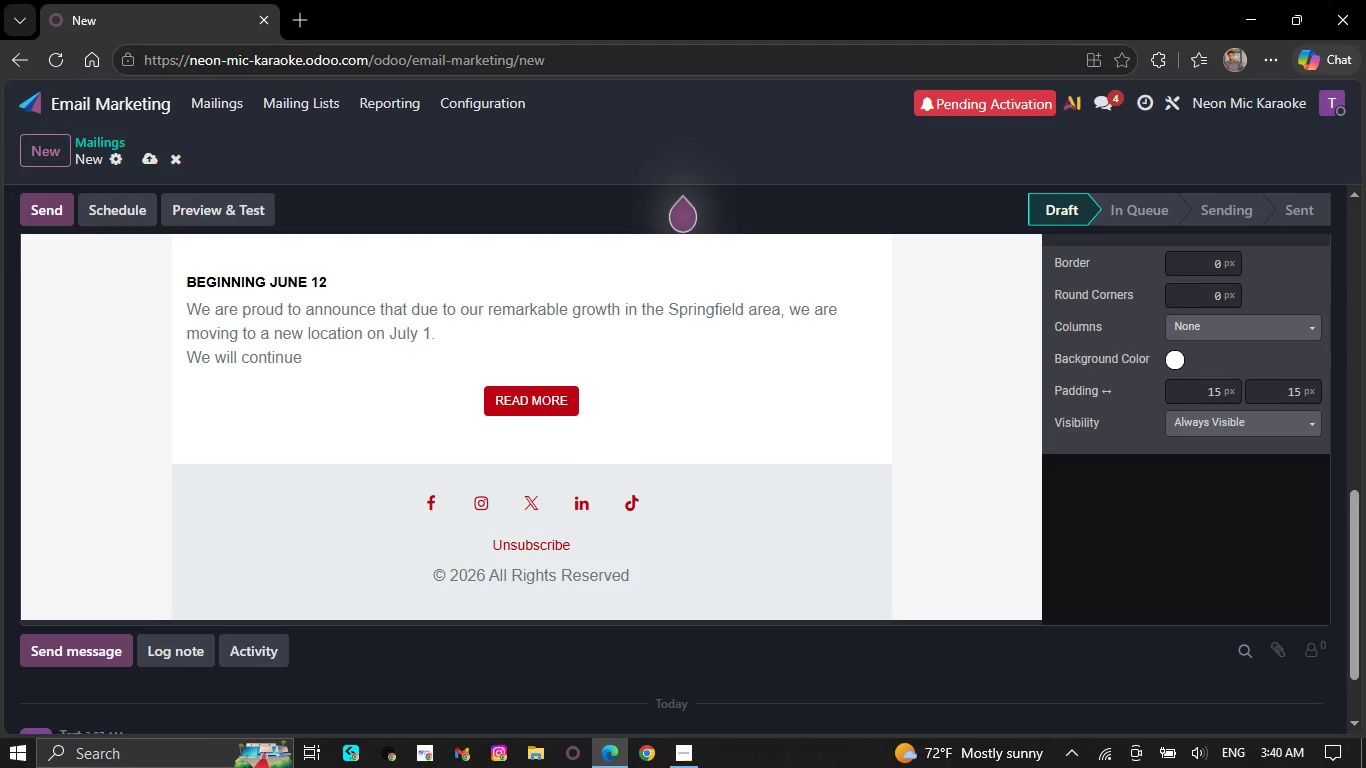 
key(Backspace)
 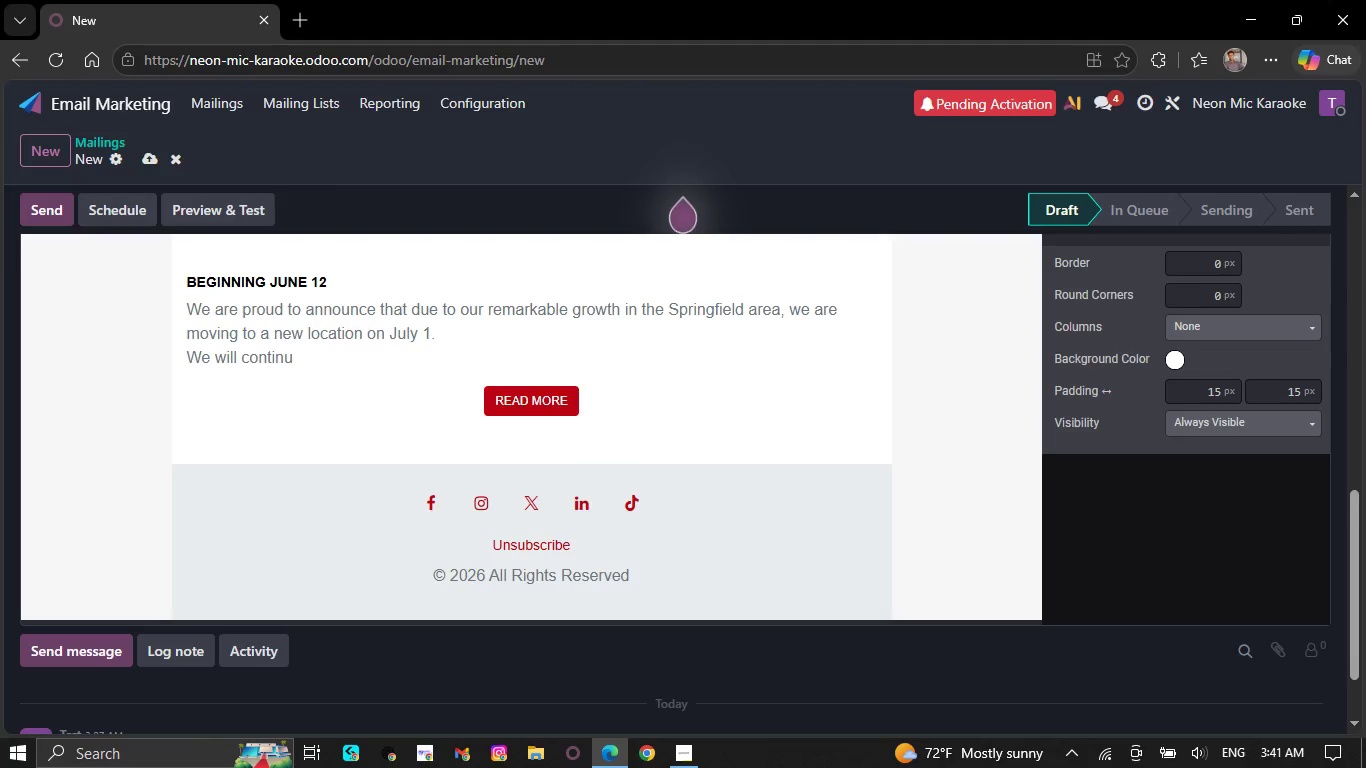 
wait(49.3)
 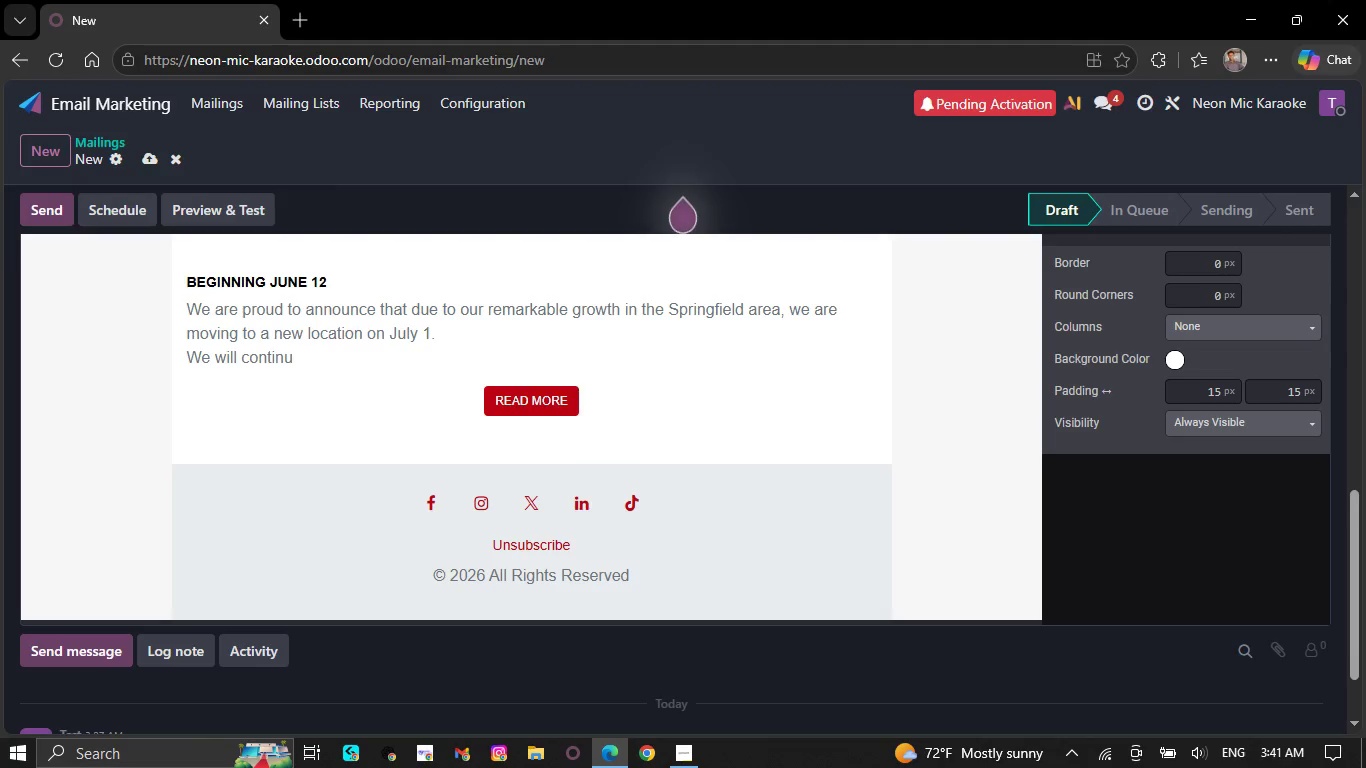 
key(Backspace)
 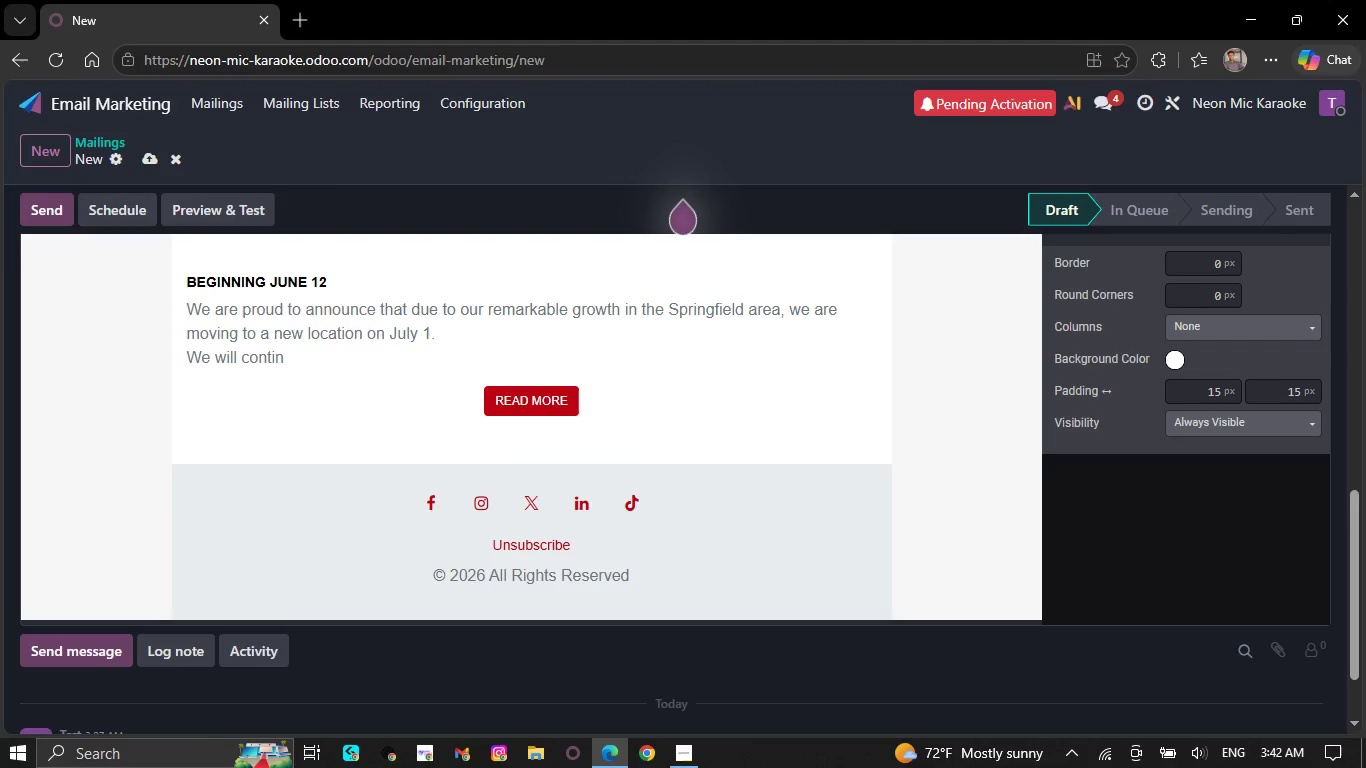 
wait(25.12)
 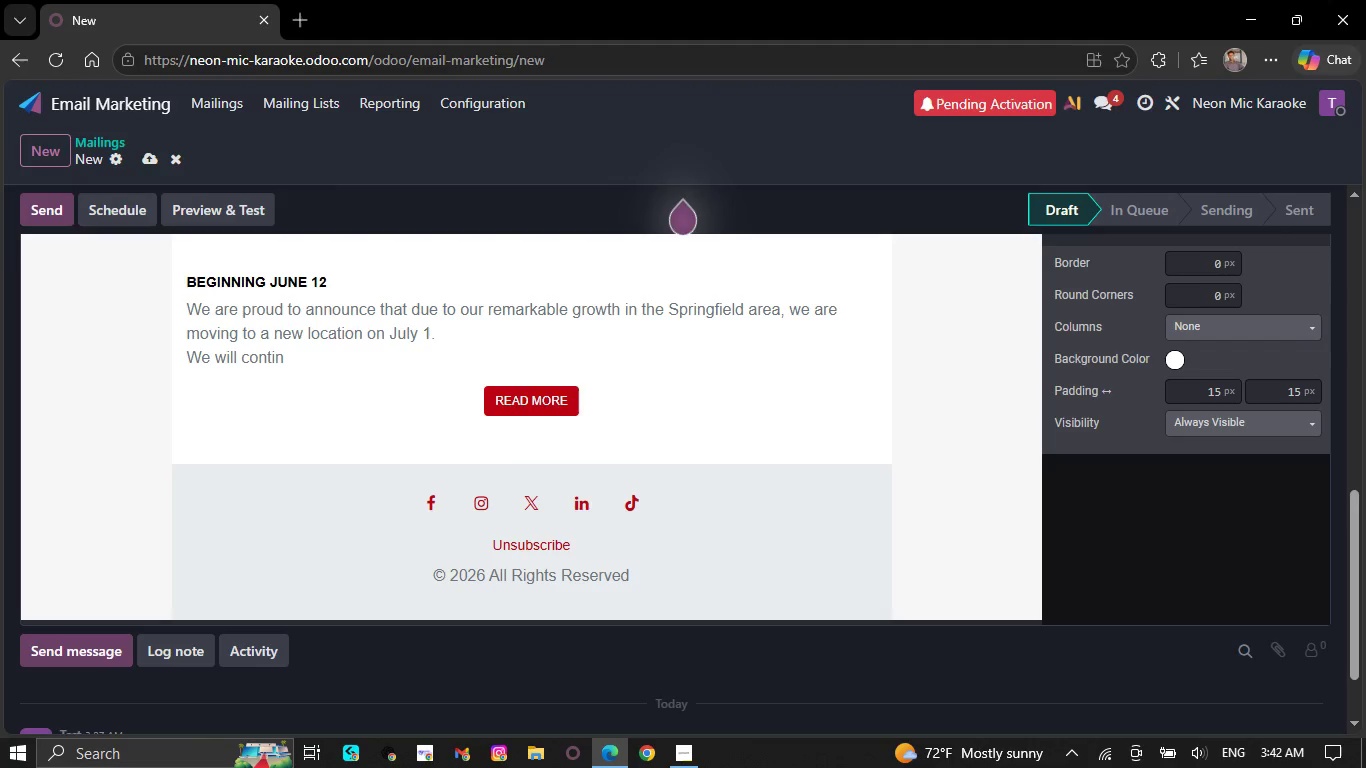 
key(Backspace)
 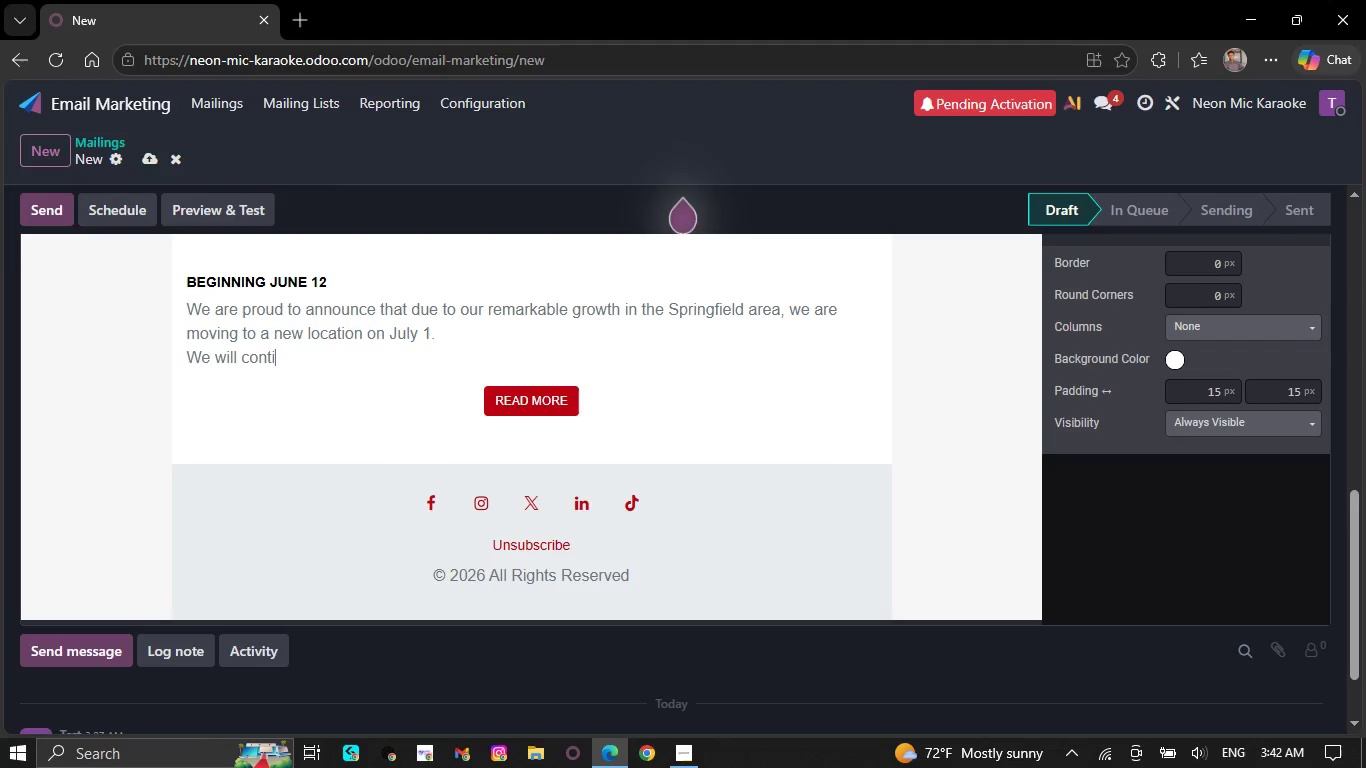 
key(Backspace)
 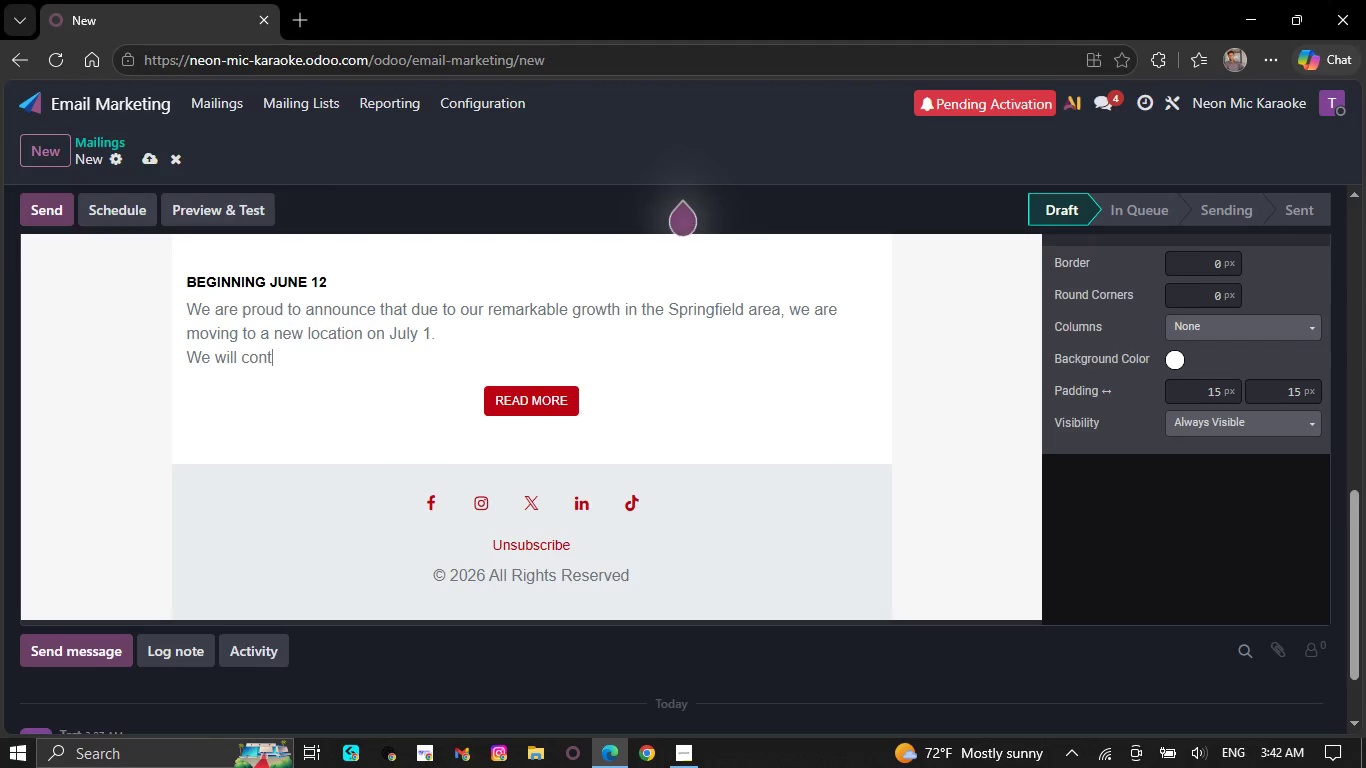 
wait(6.36)
 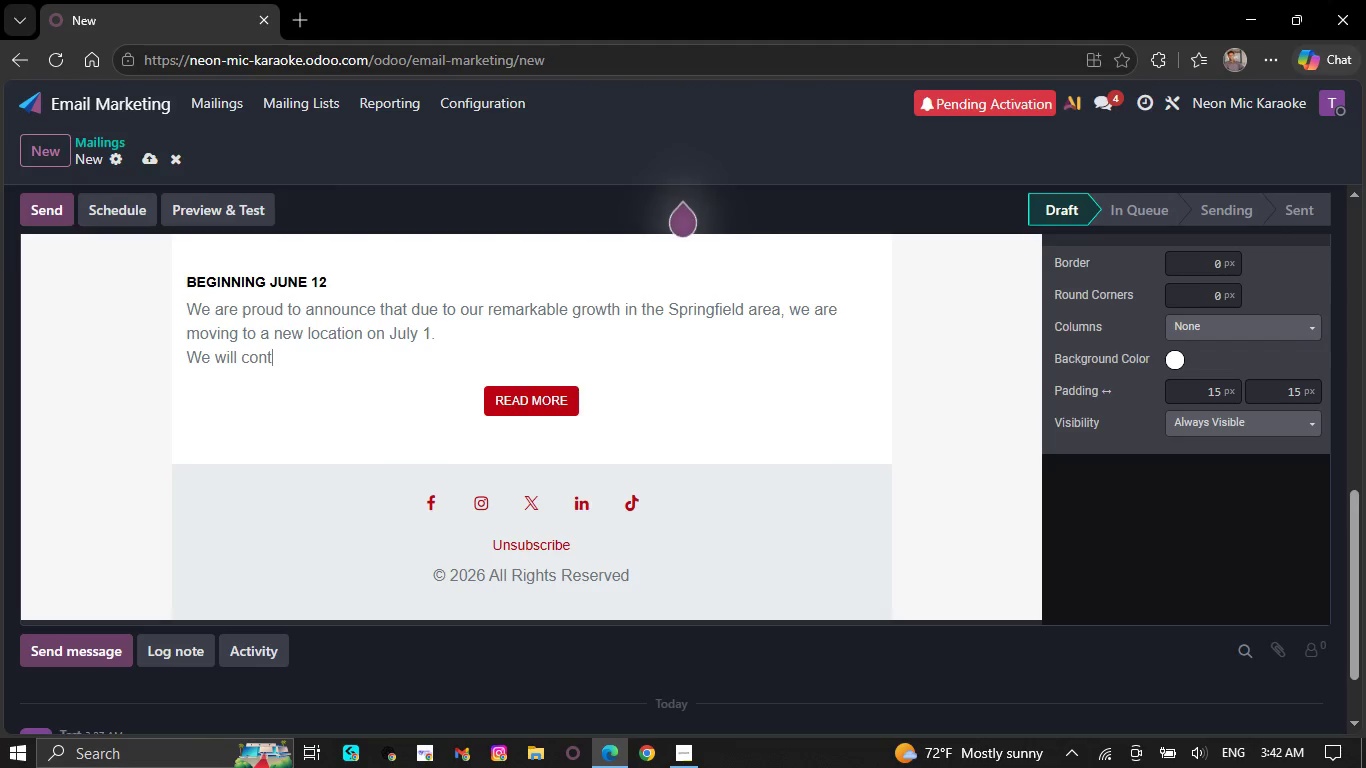 
key(Backspace)
 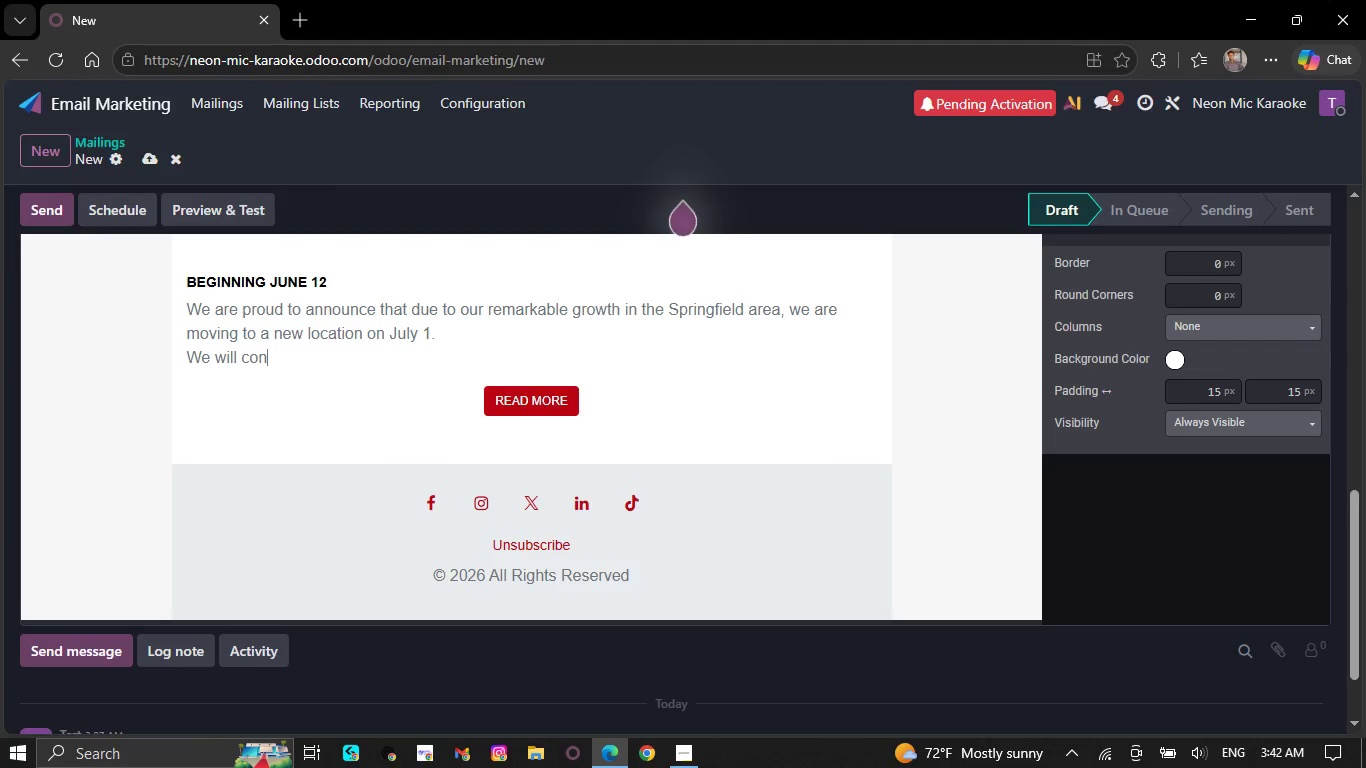 
wait(8.38)
 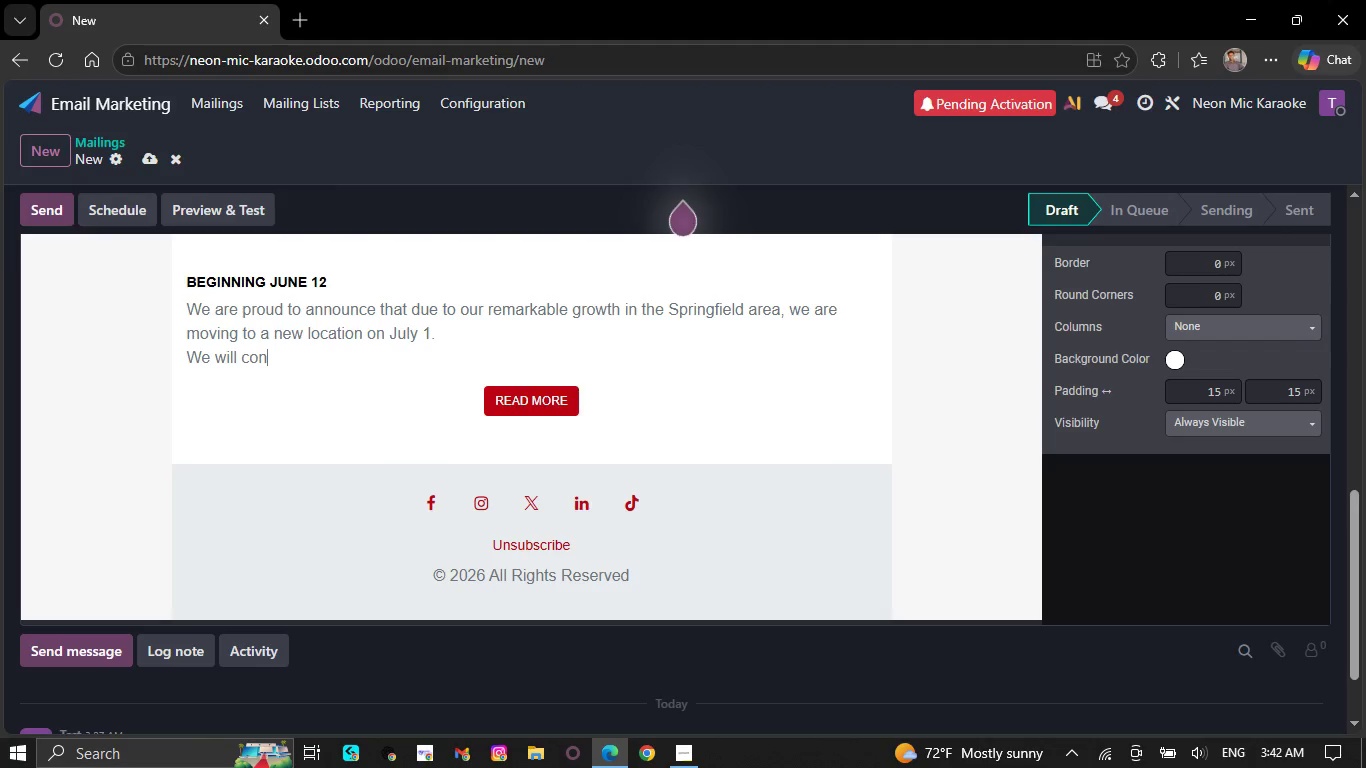 
key(Backspace)
 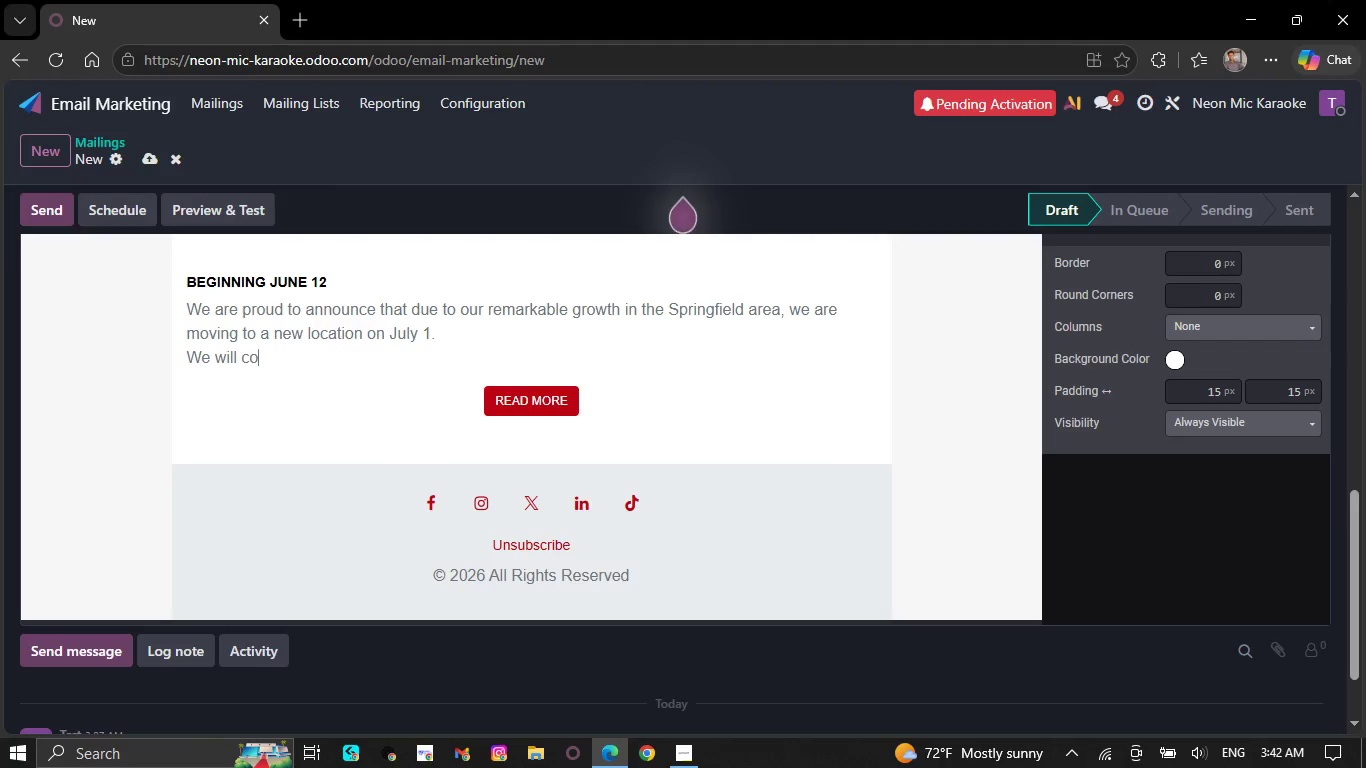 
key(Backspace)
 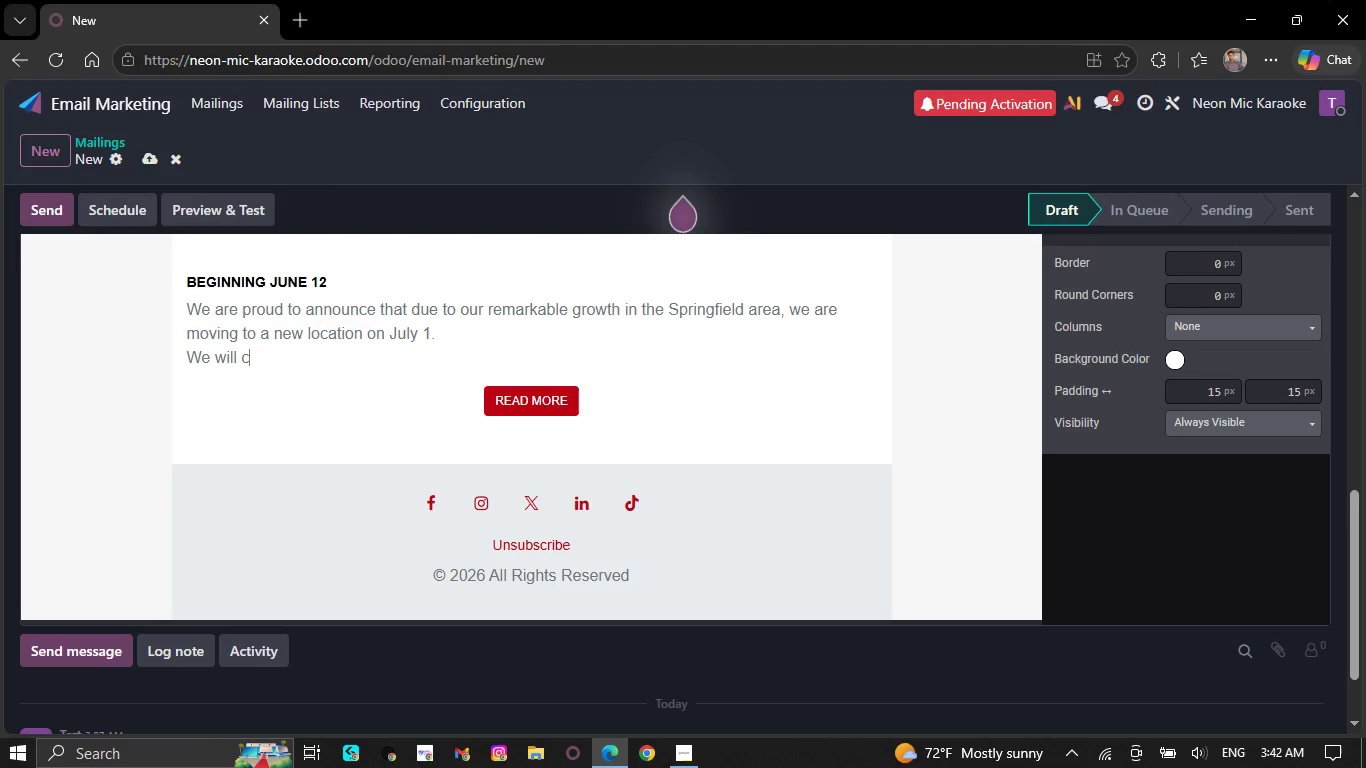 
wait(27.51)
 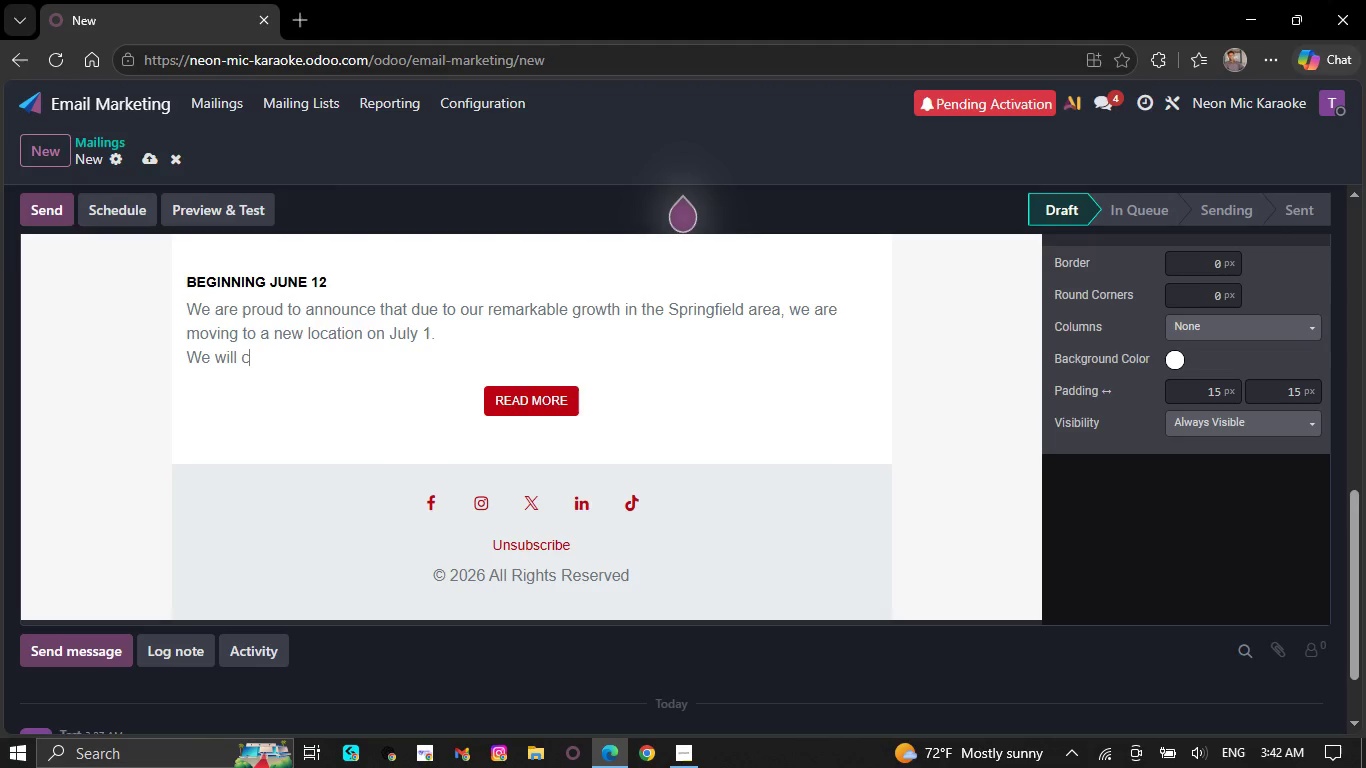 
key(Backspace)
 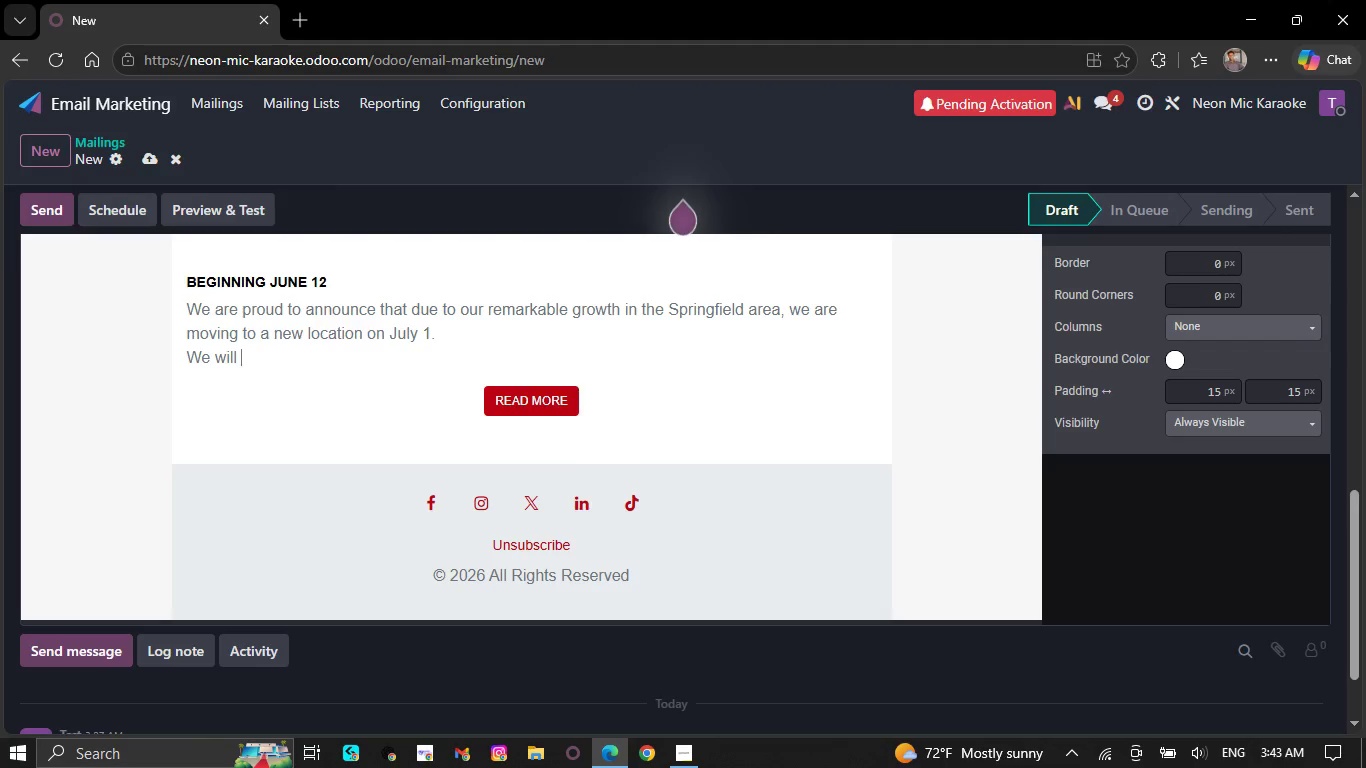 
wait(20.44)
 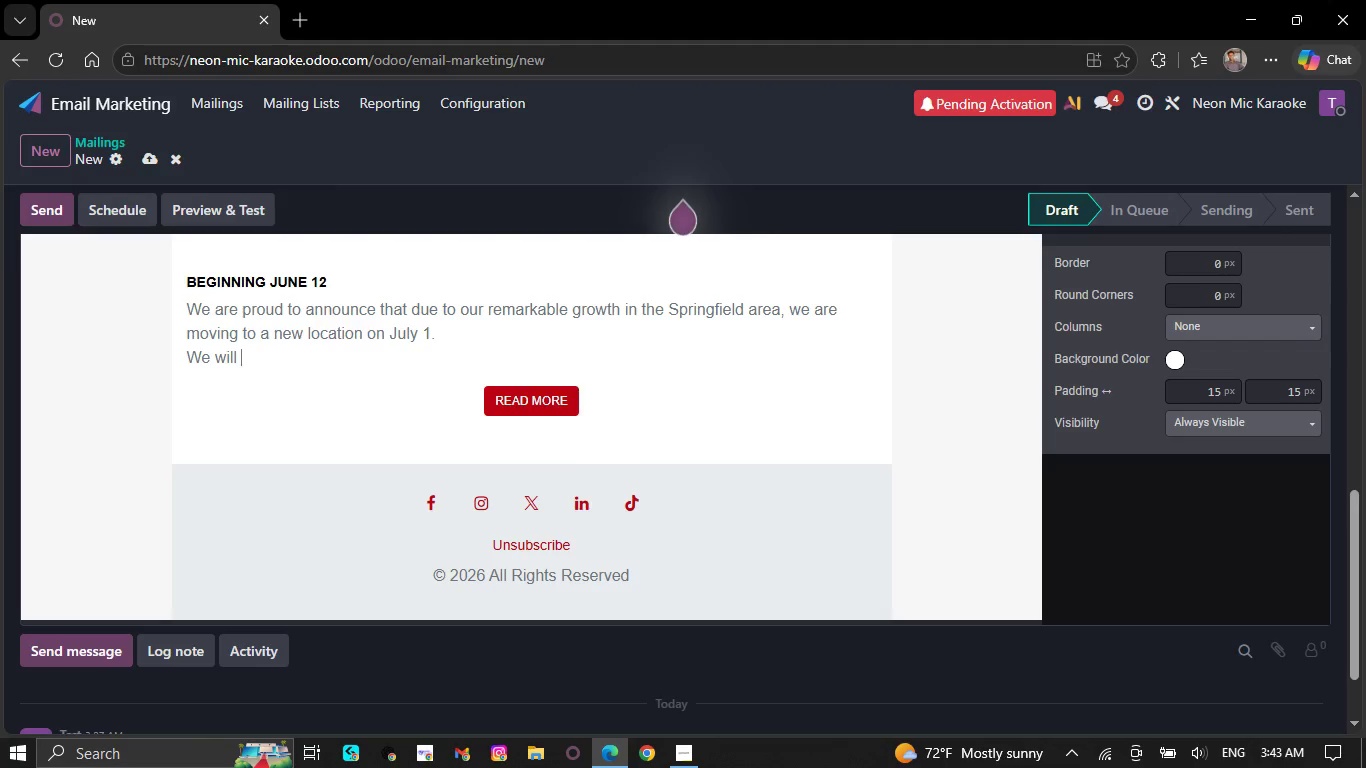 
key(Backspace)
 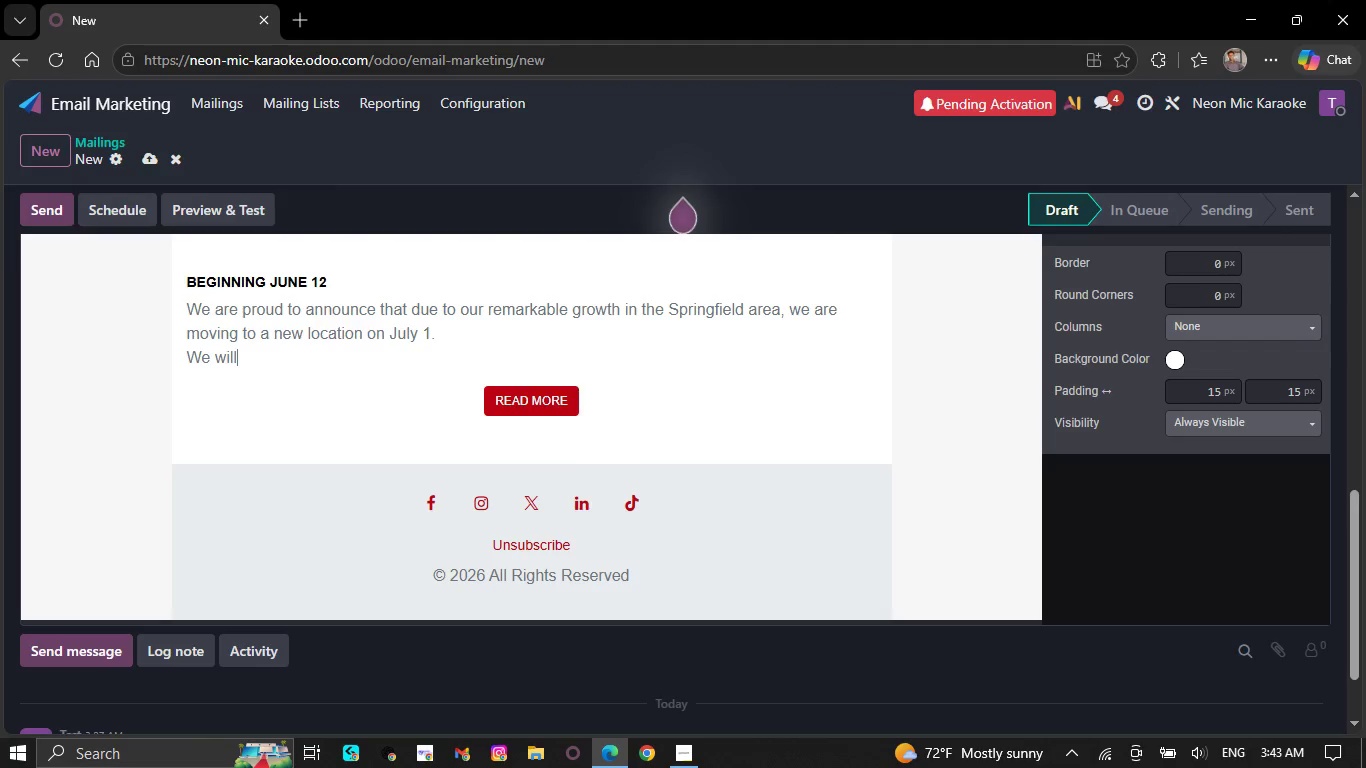 
key(Backspace)
 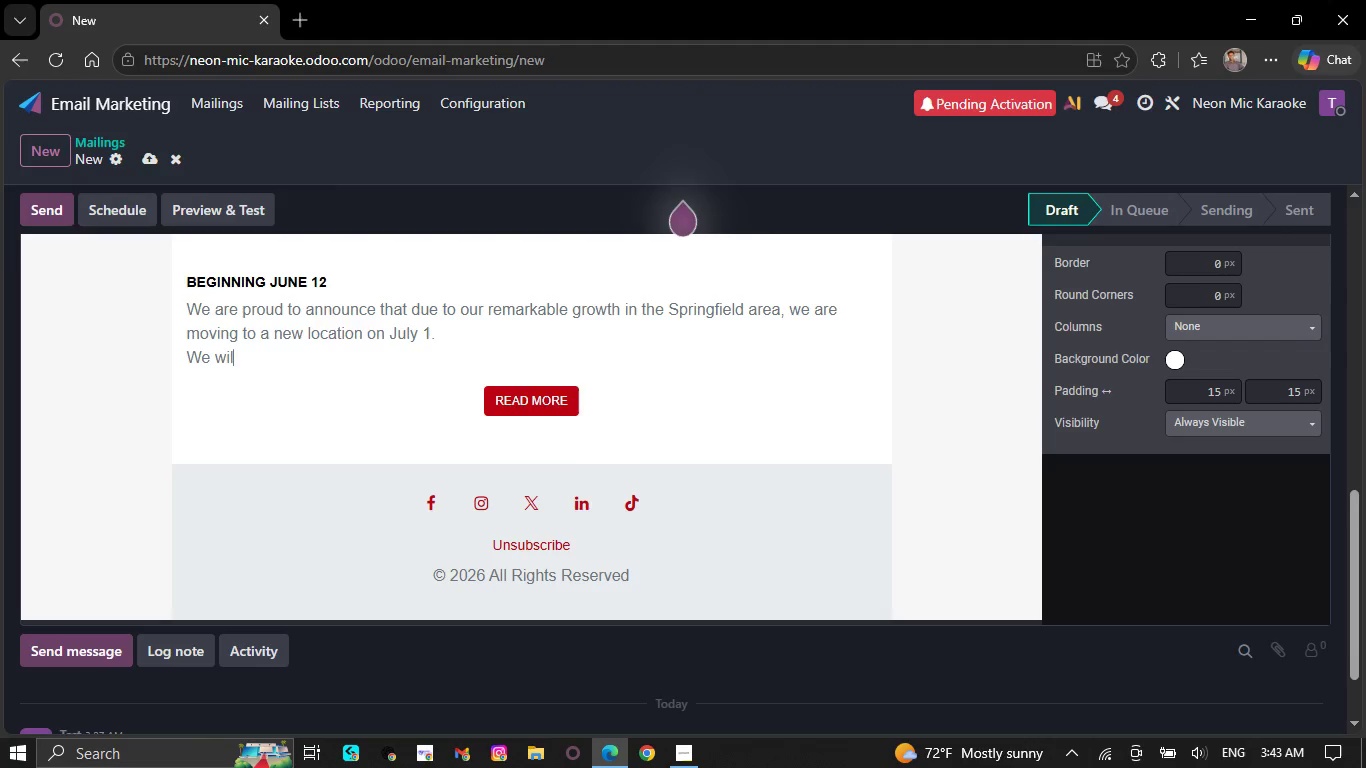 
key(Backspace)
 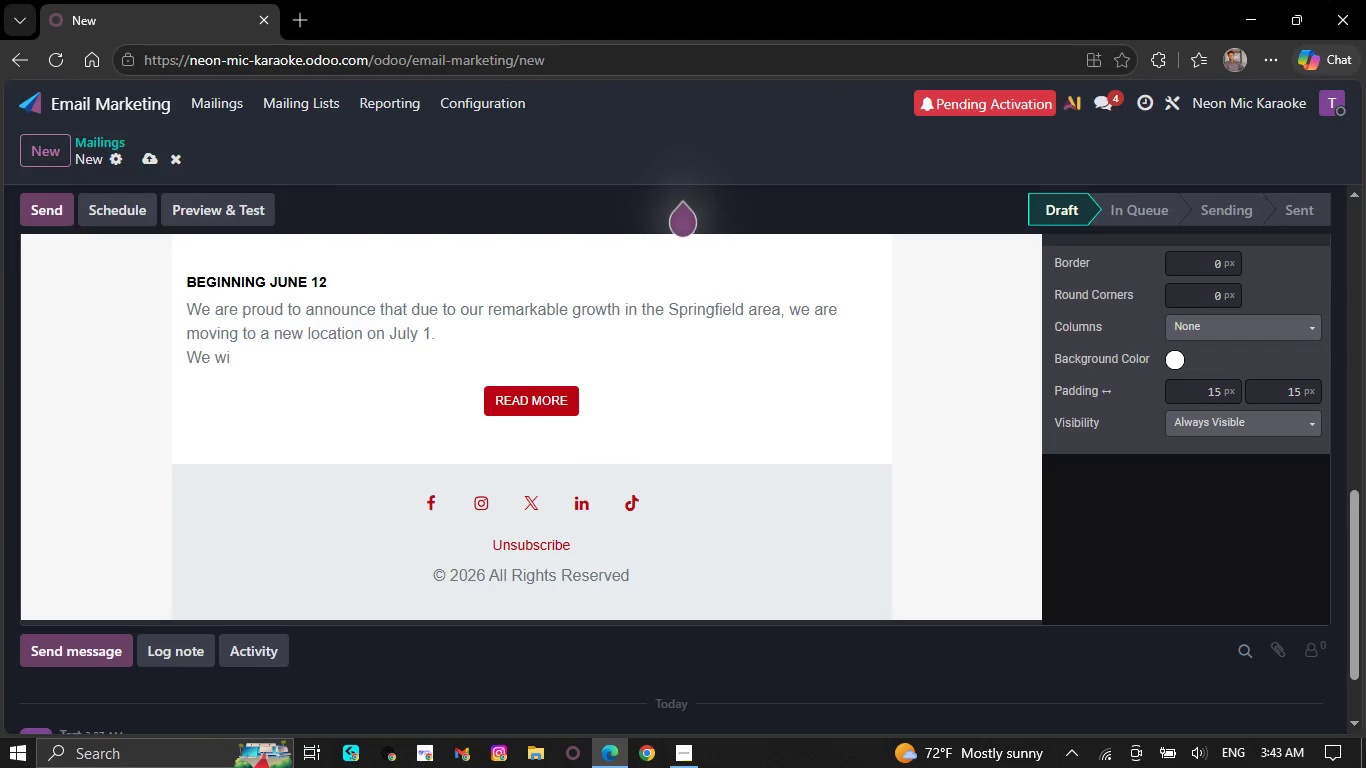 
key(Backspace)
 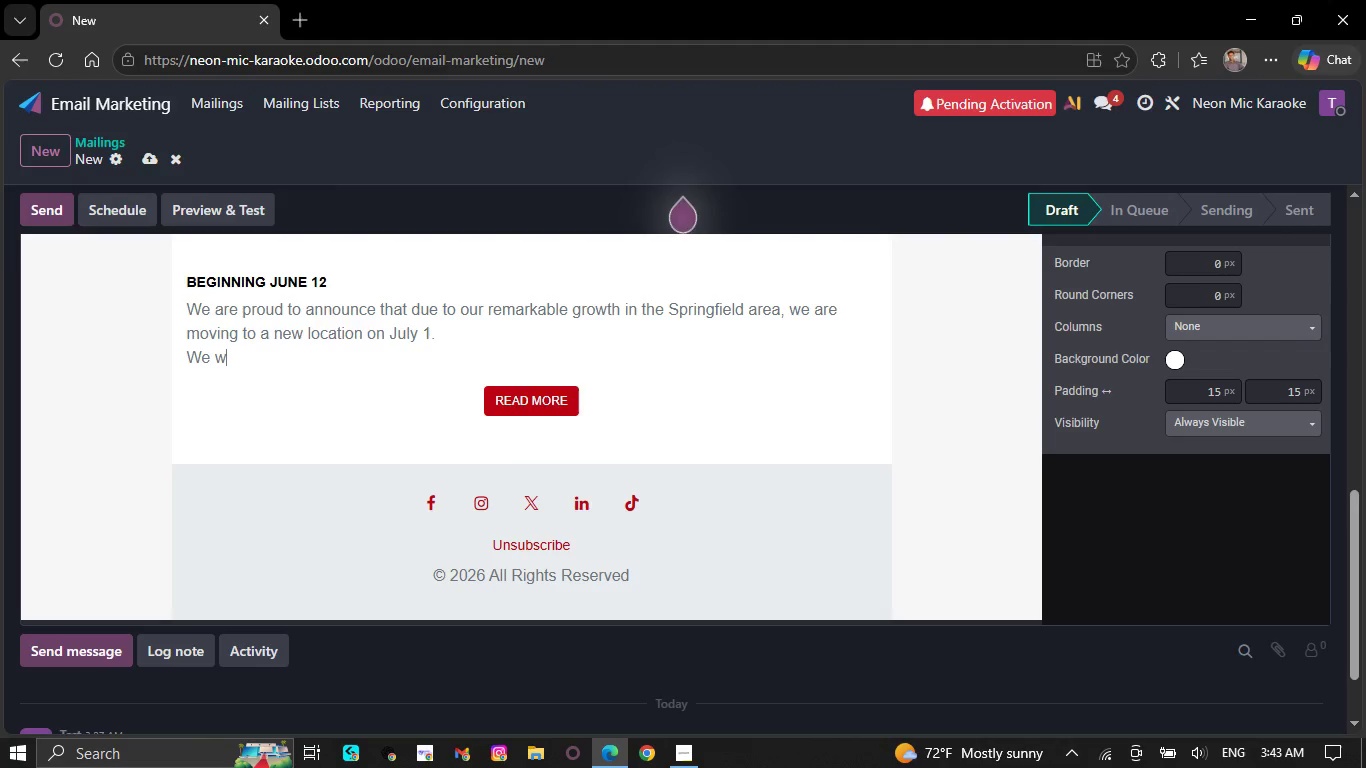 
key(Backspace)
 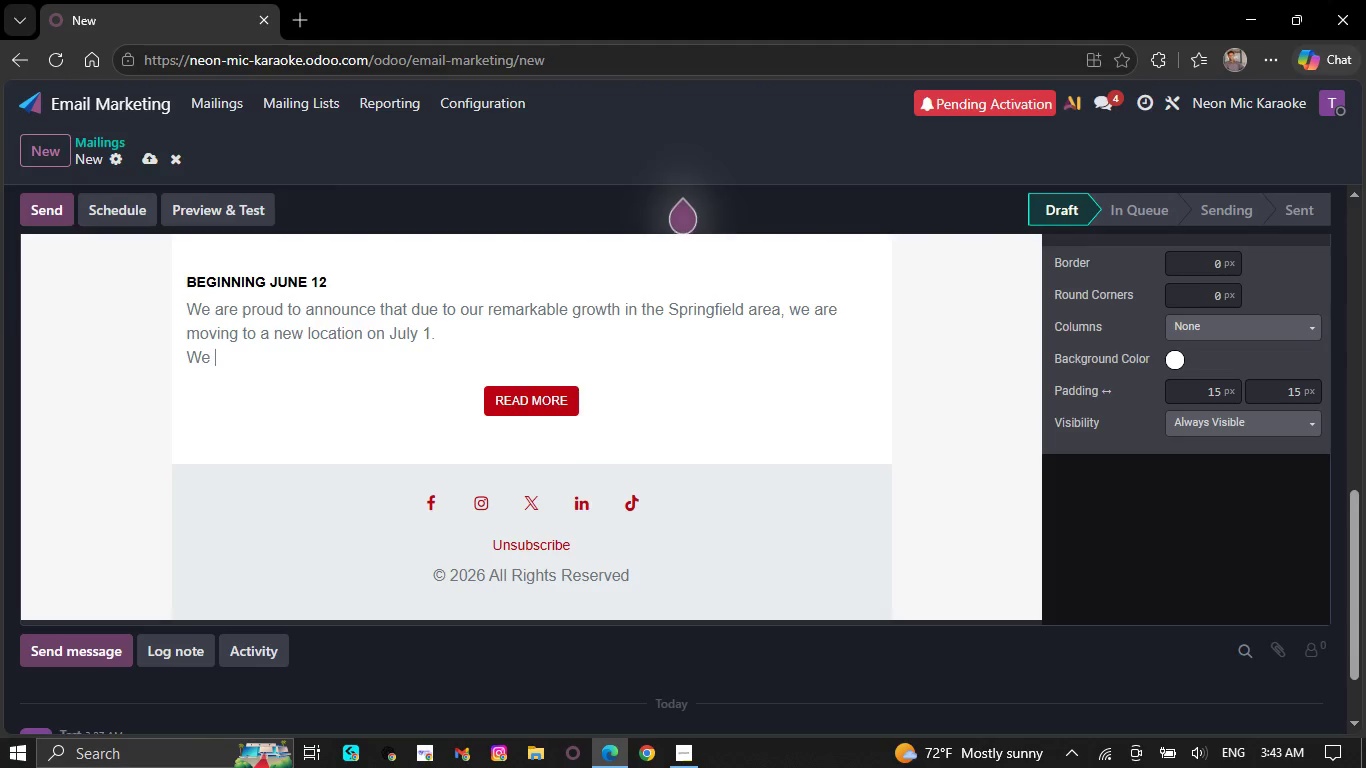 
wait(12.59)
 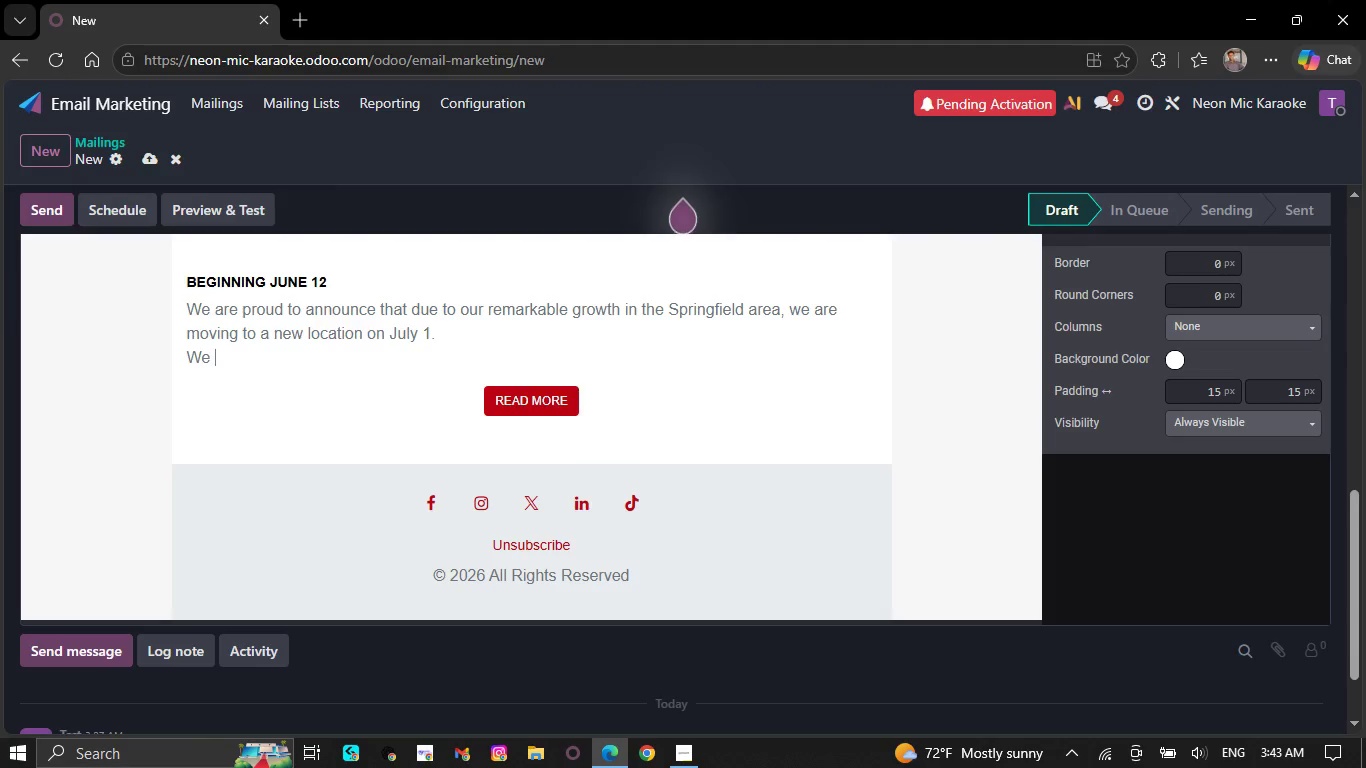 
key(Backspace)
 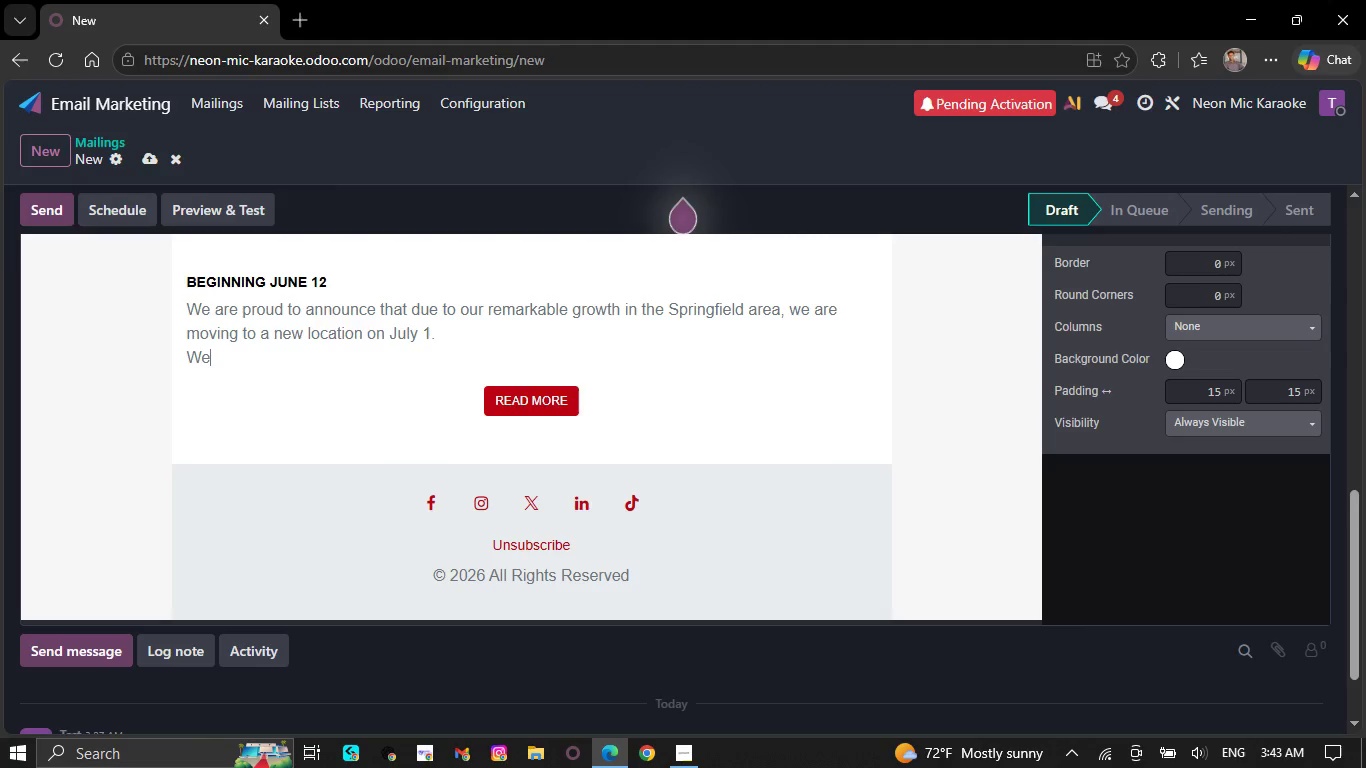 
key(Backspace)
 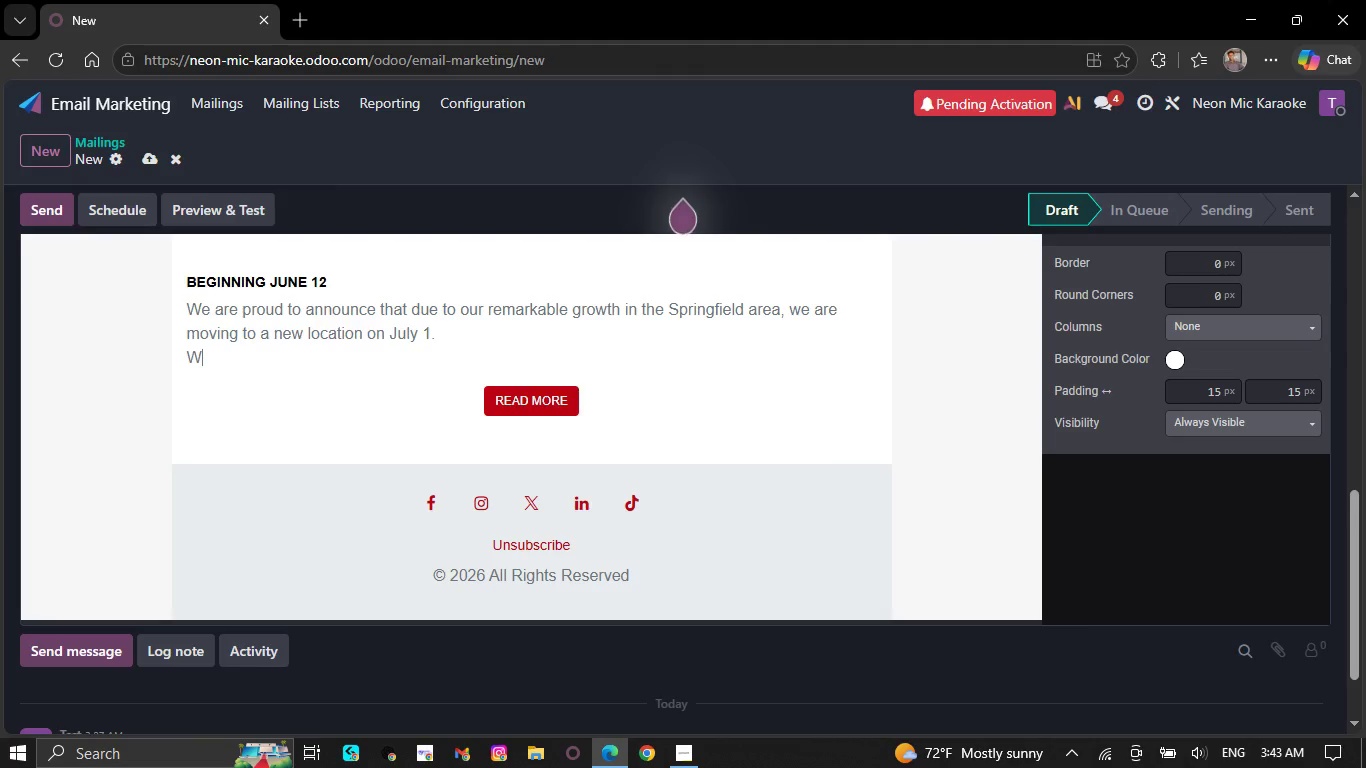 
wait(7.62)
 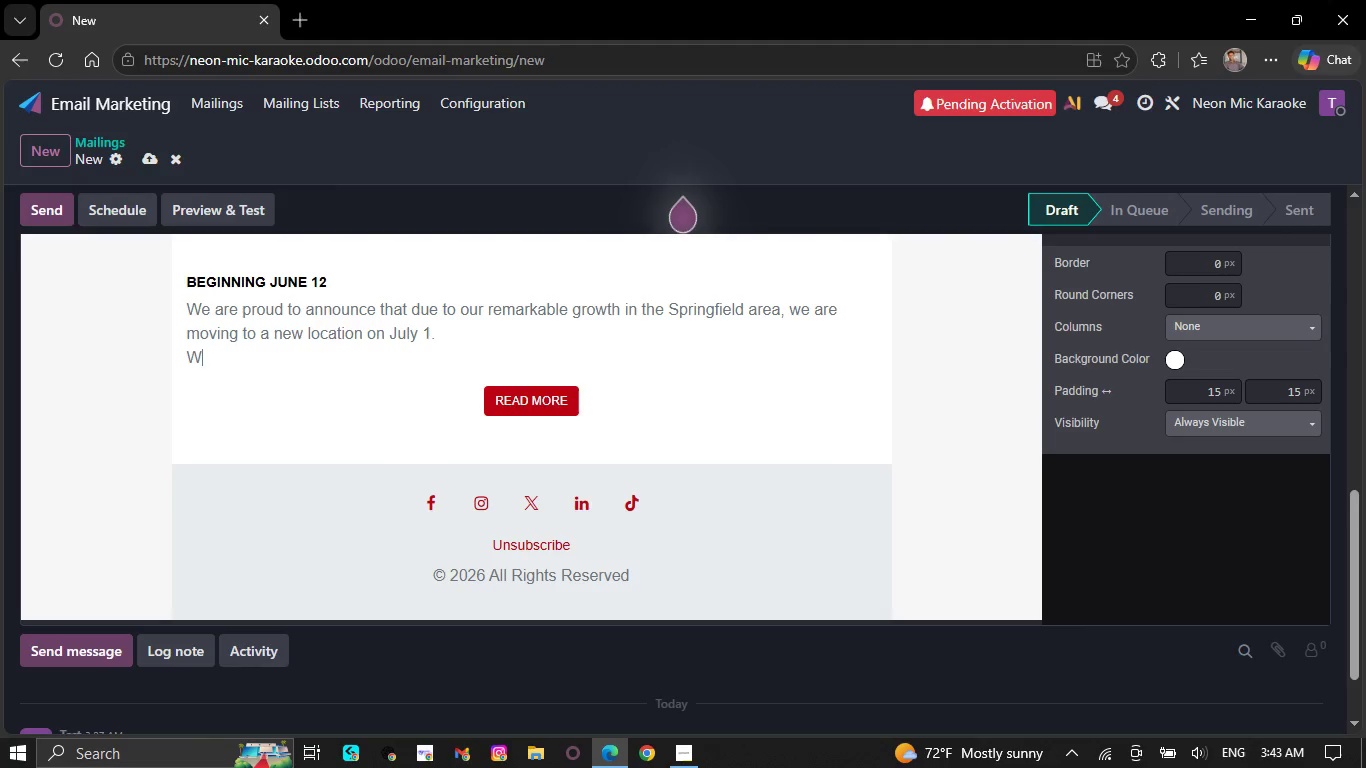 
key(Backspace)
 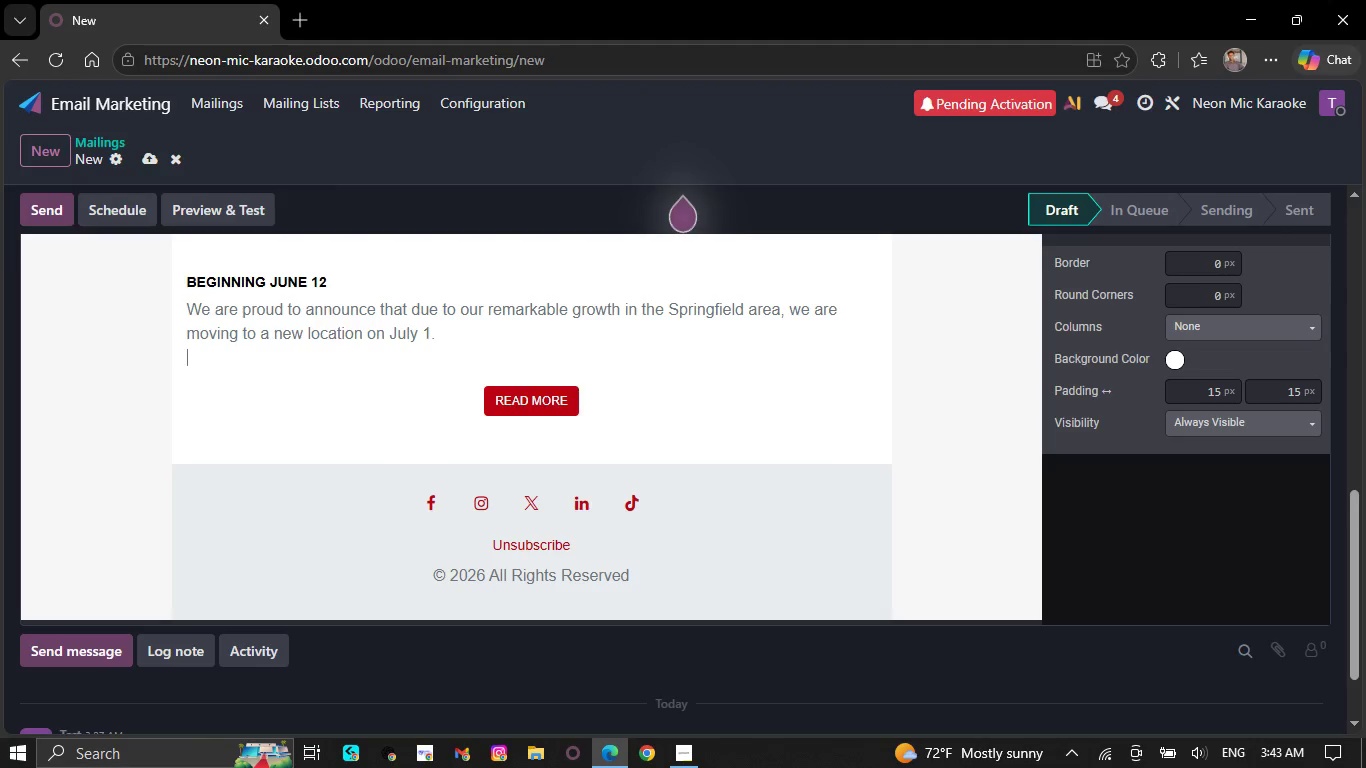 
wait(9.88)
 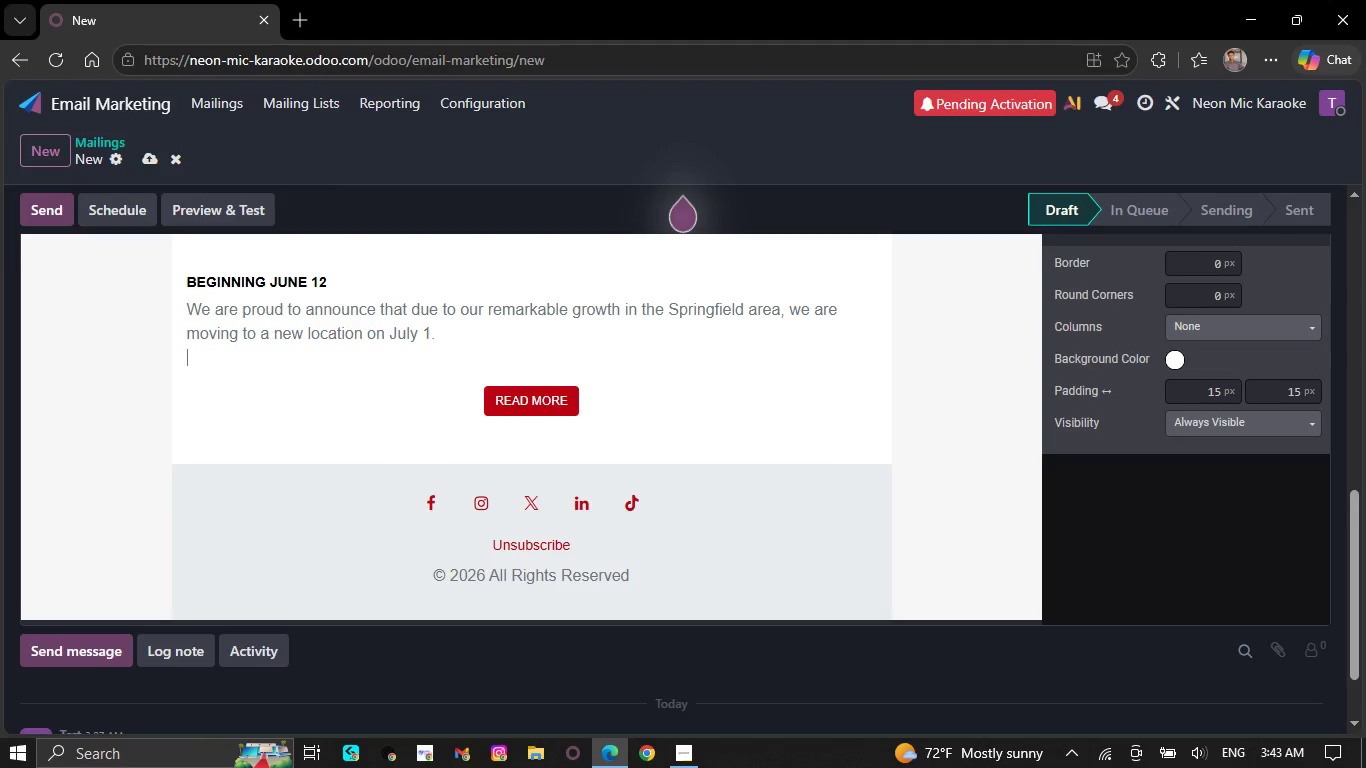 
key(Backspace)
 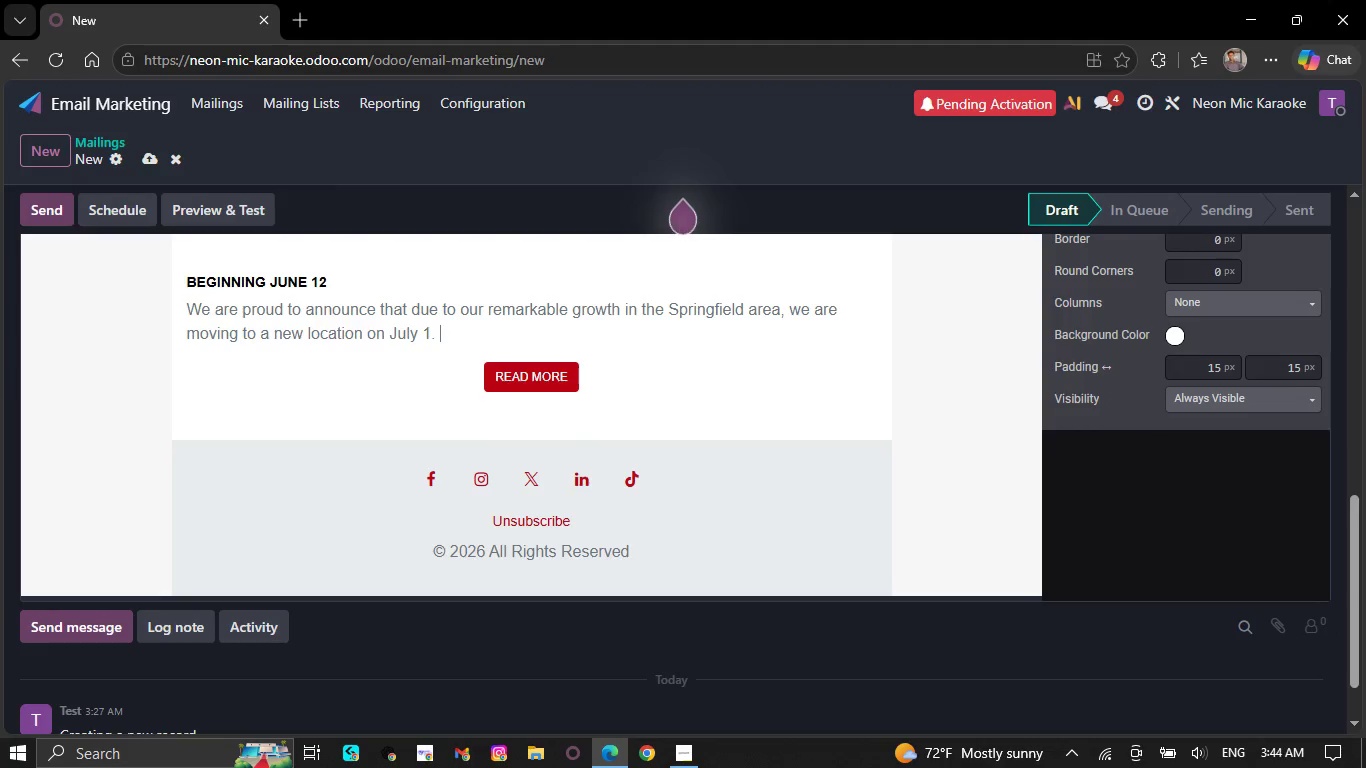 
key(Backspace)
 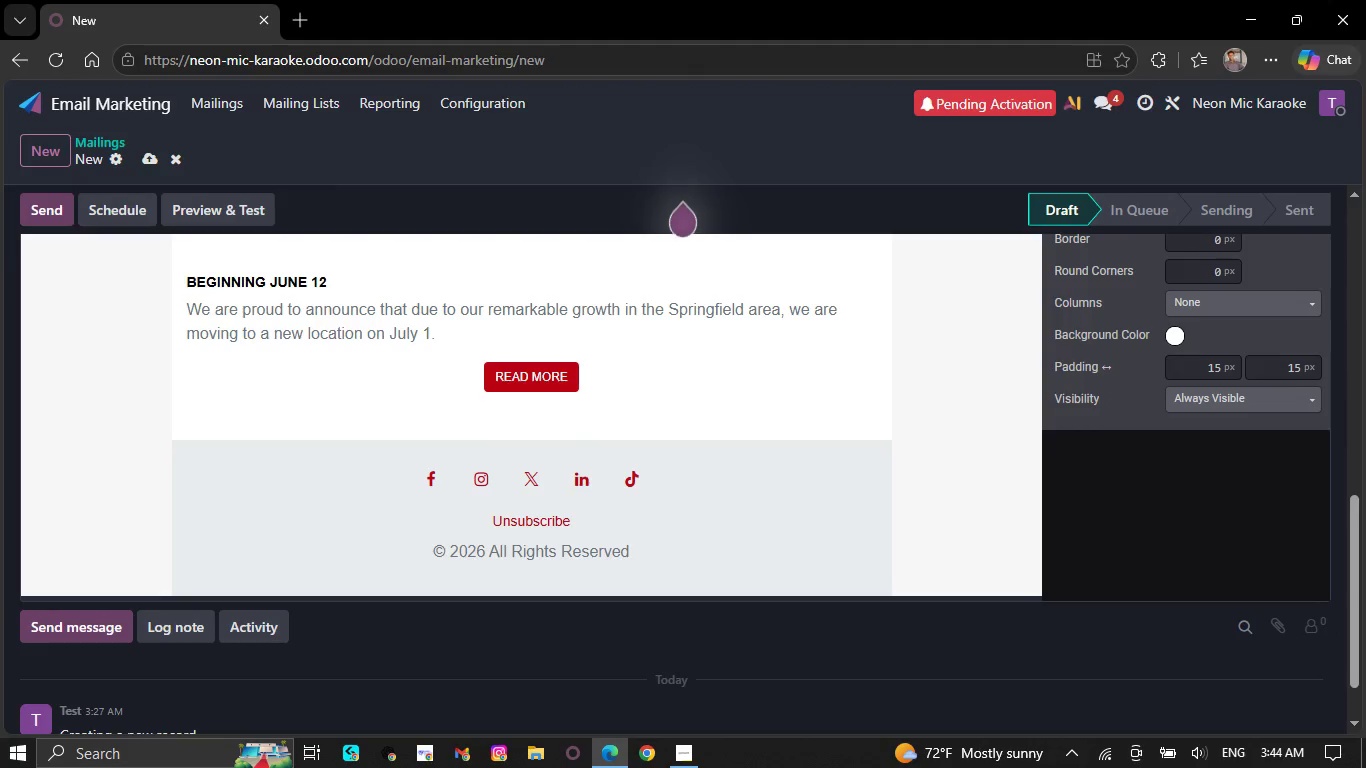 
key(Backspace)
 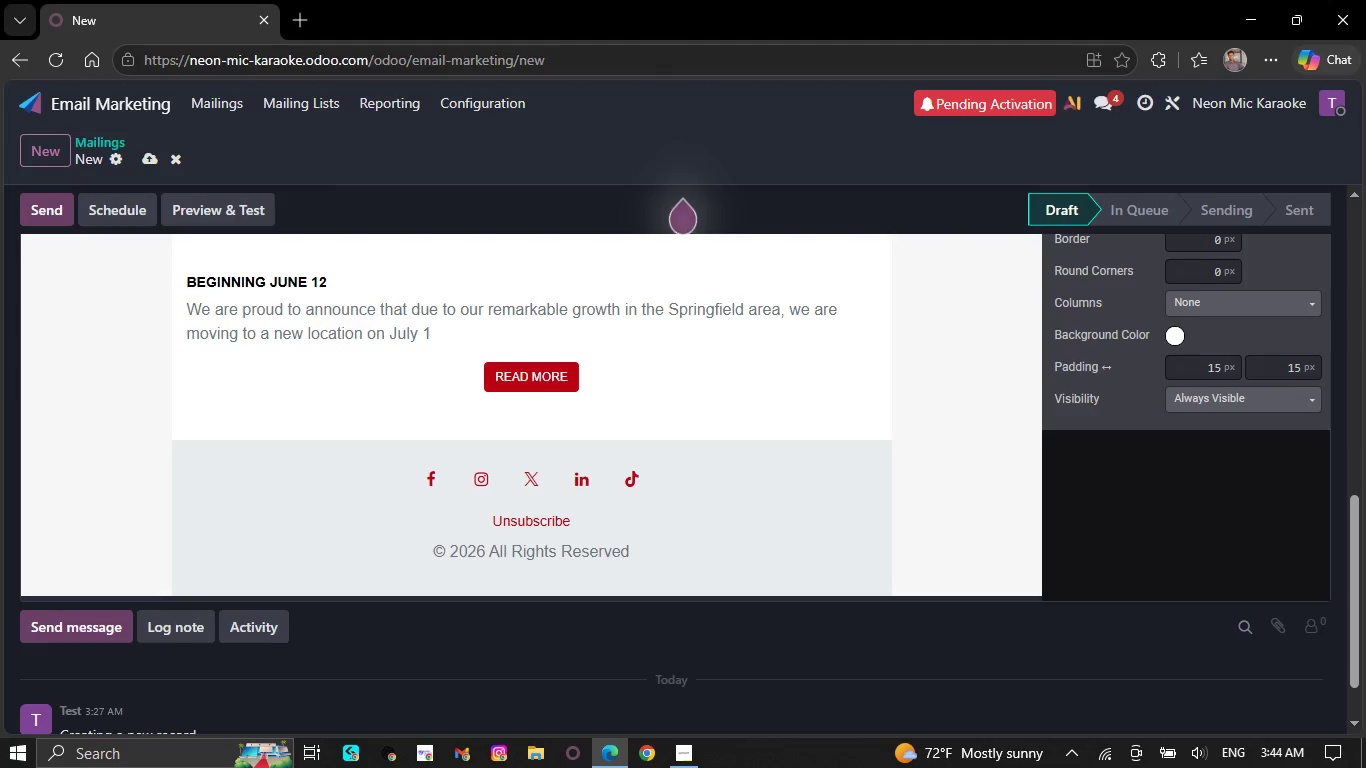 
wait(6.86)
 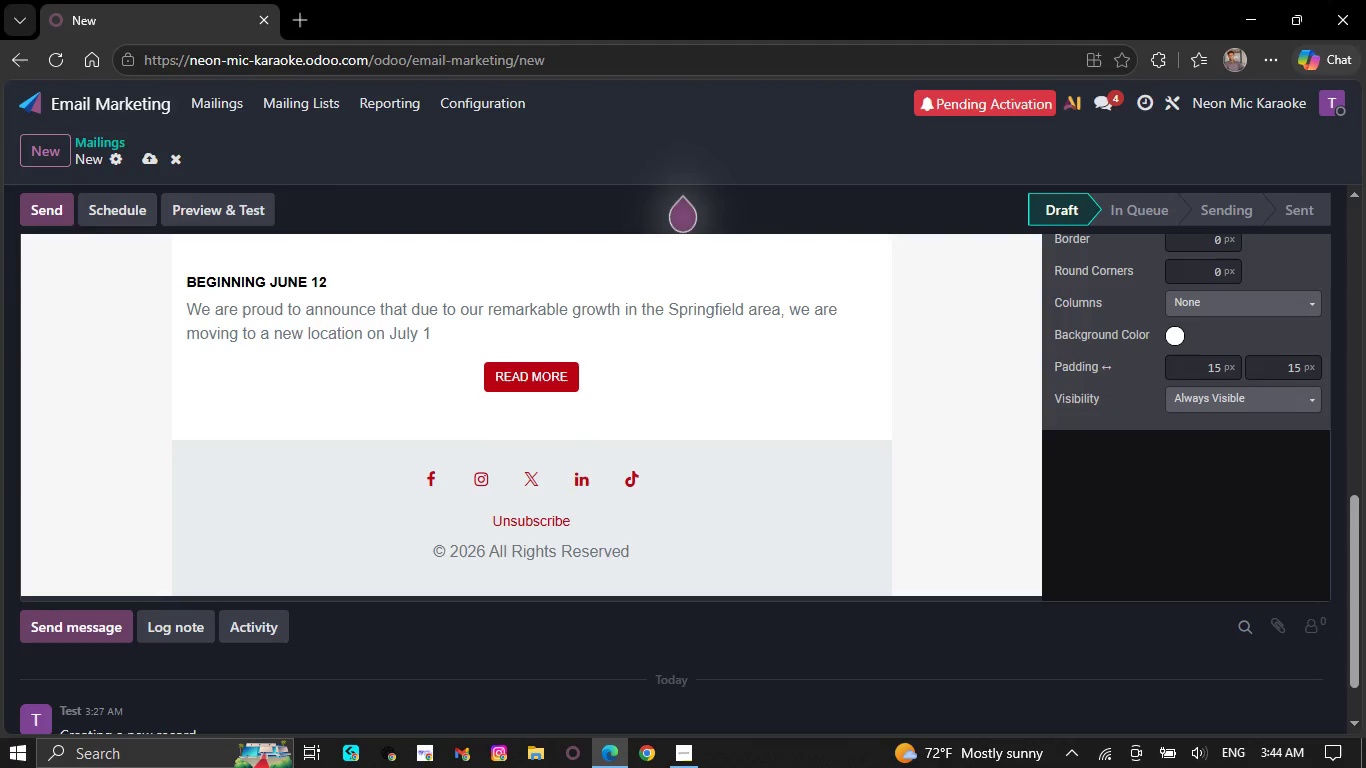 
key(Backspace)
 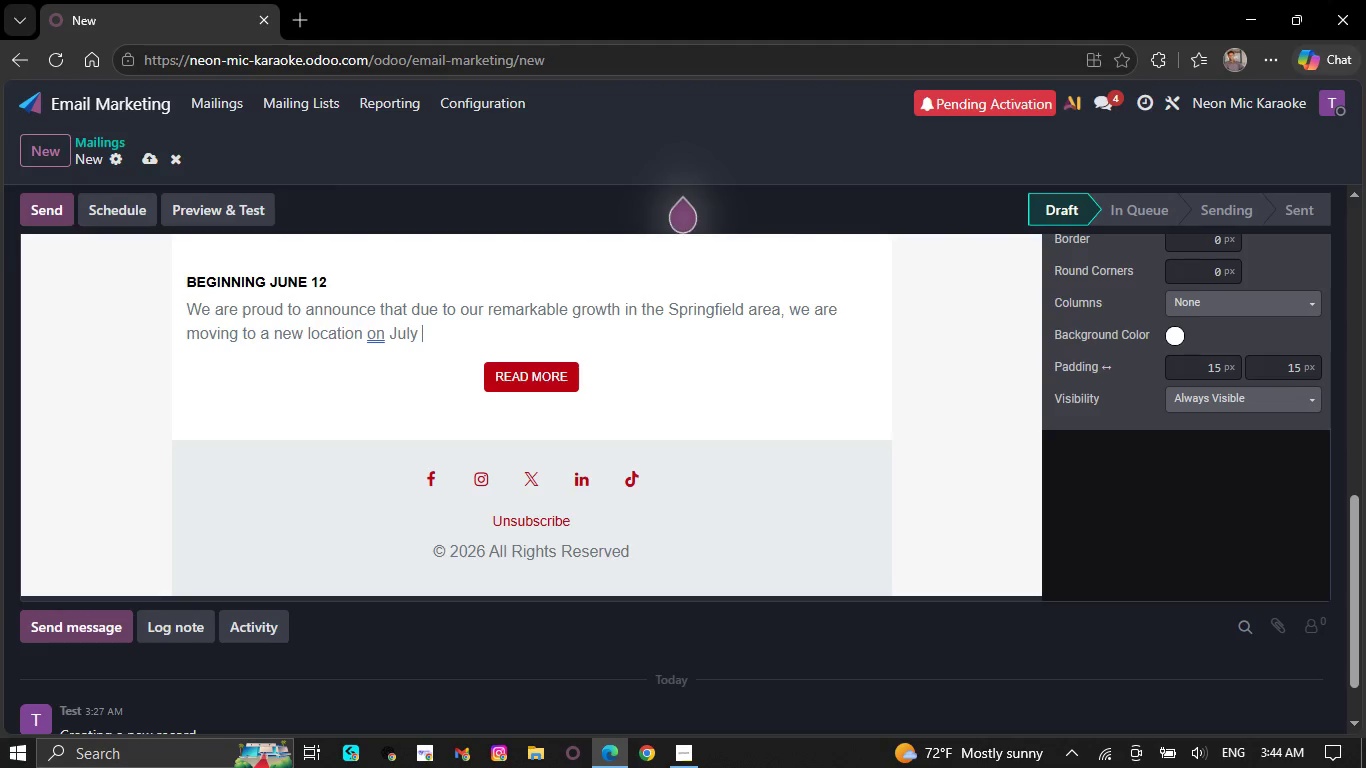 
key(Backspace)
 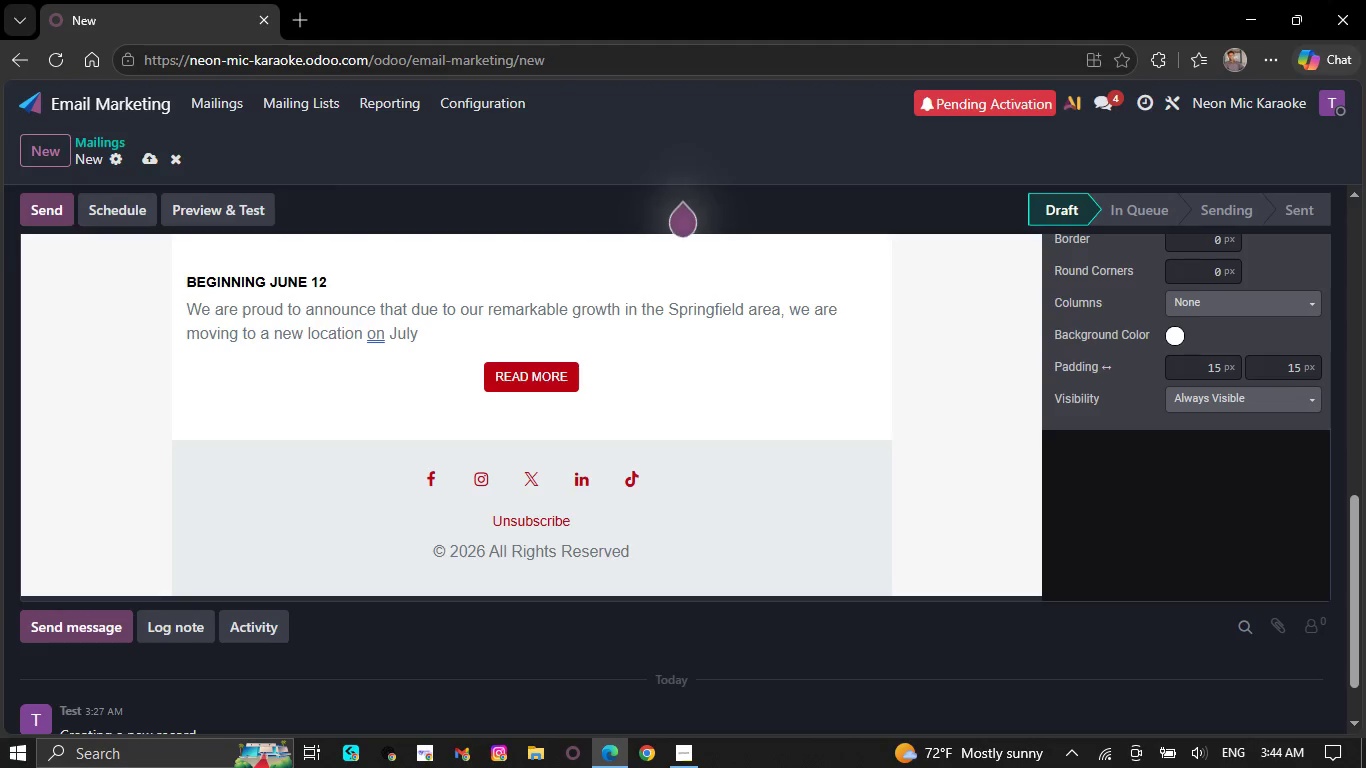 
key(Backspace)
 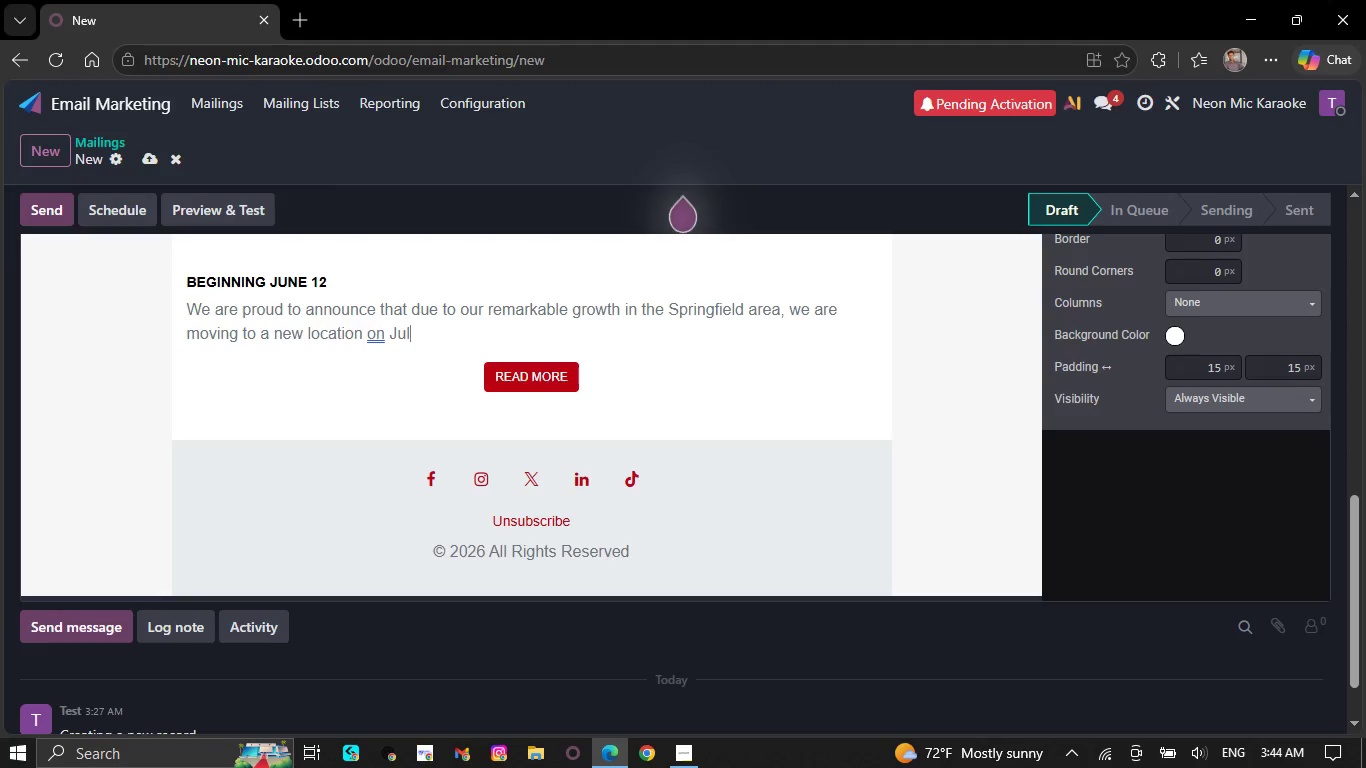 
key(Backspace)
 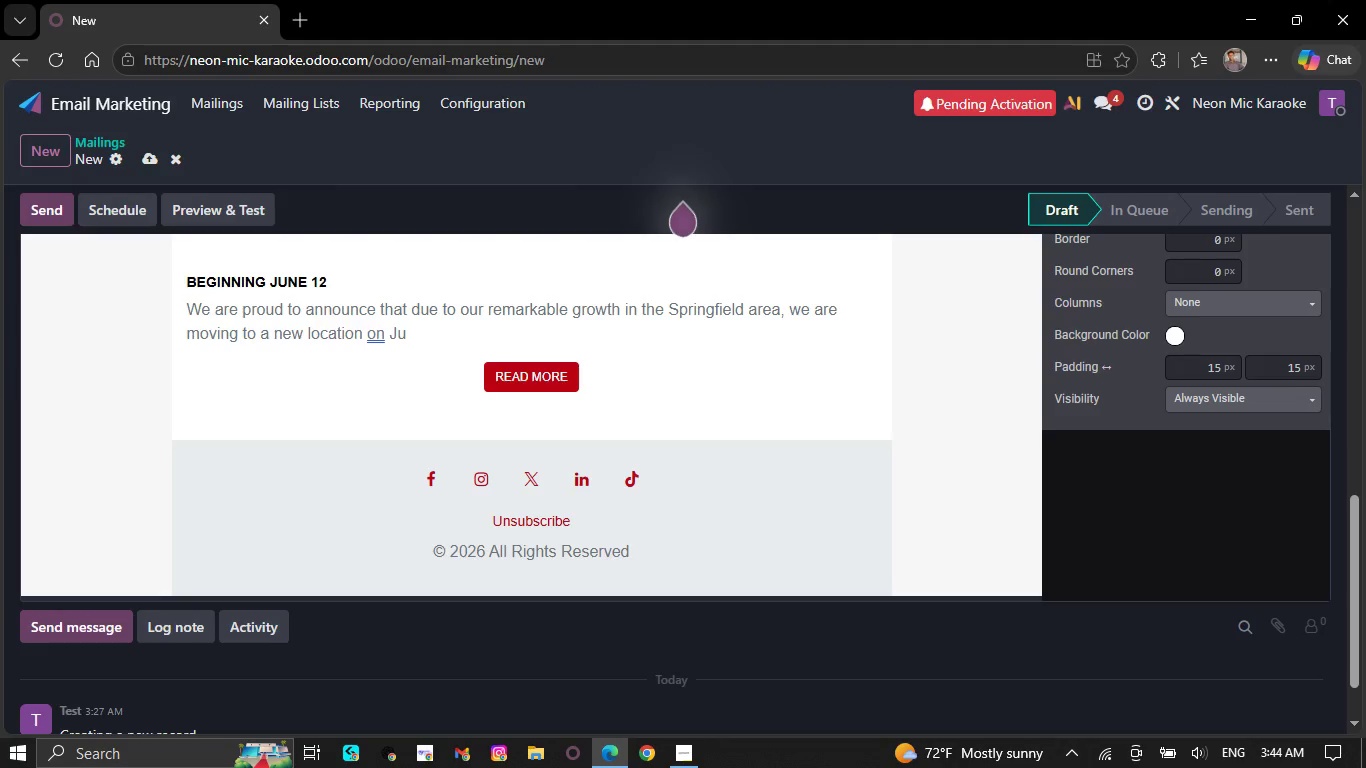 
key(Backspace)
 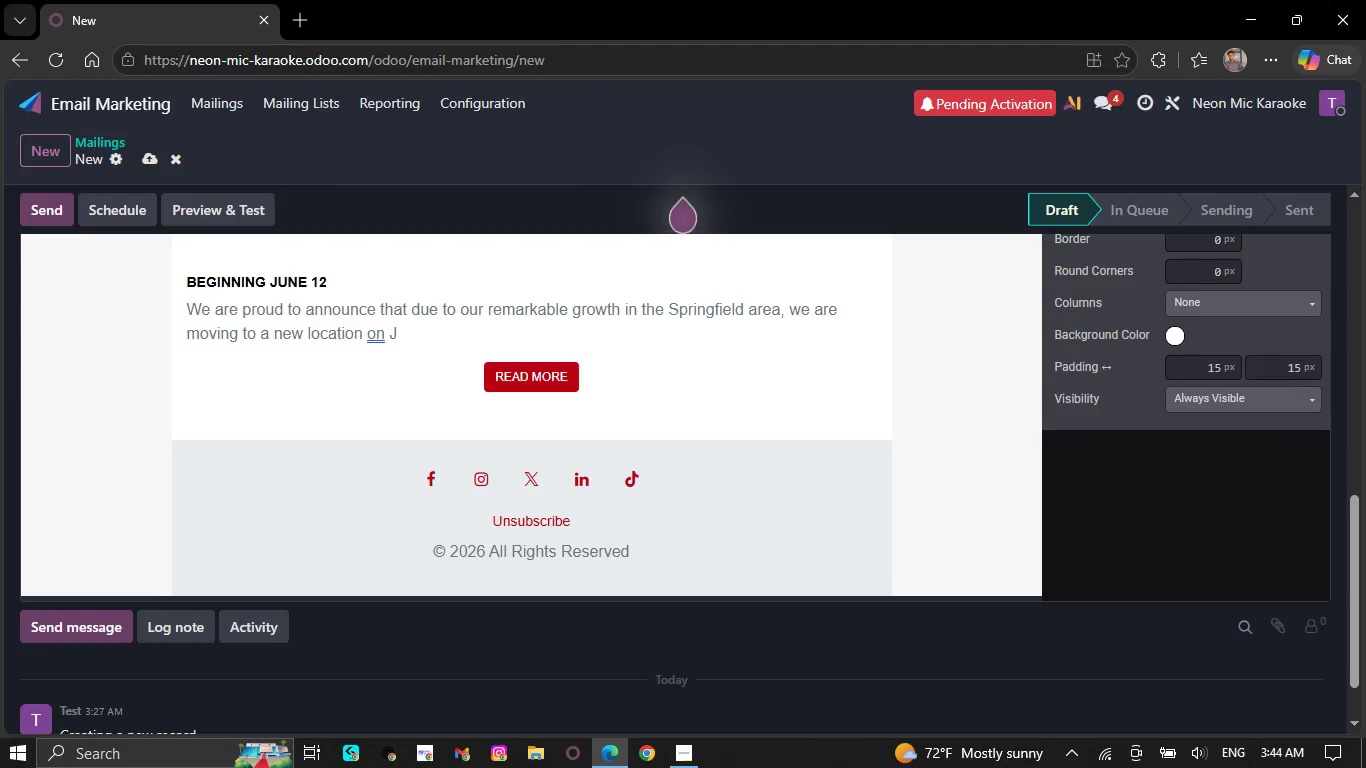 
wait(8.25)
 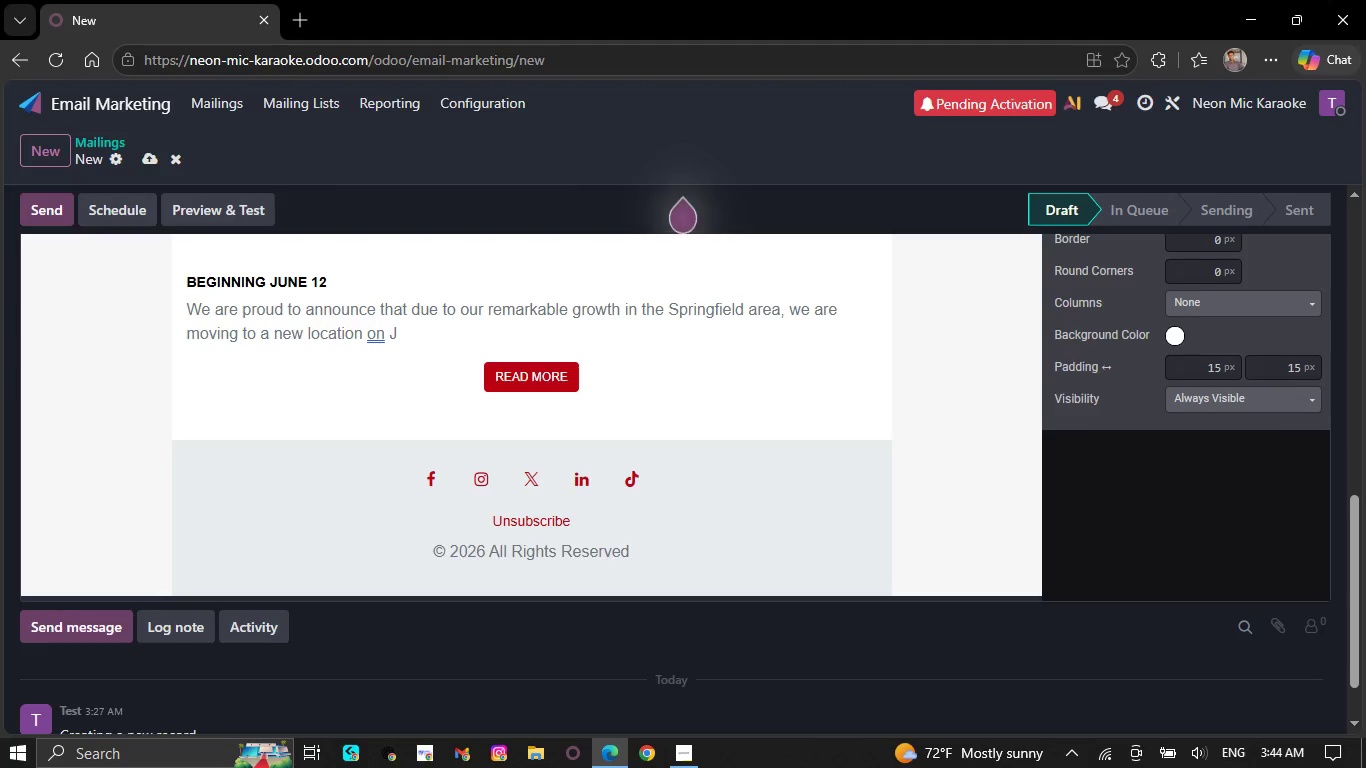 
key(Backspace)
 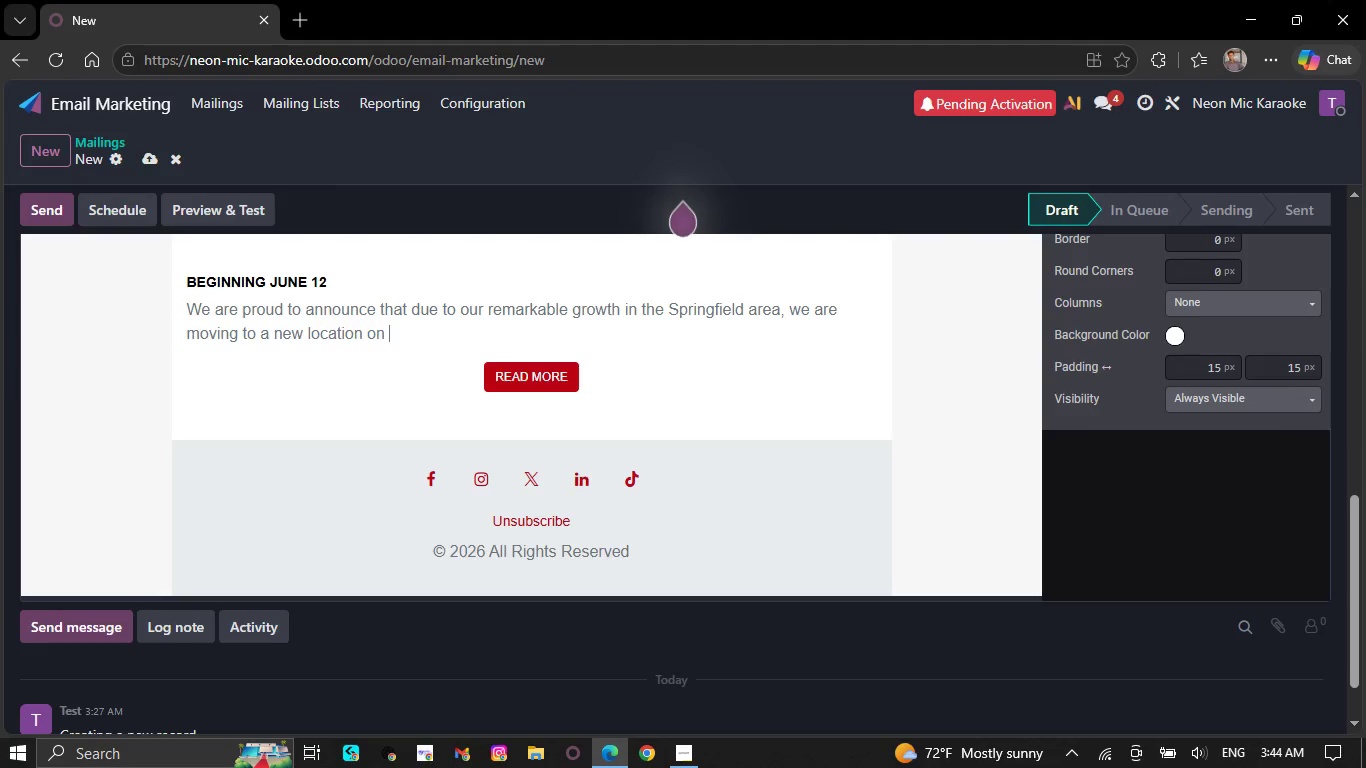 
key(Backspace)
 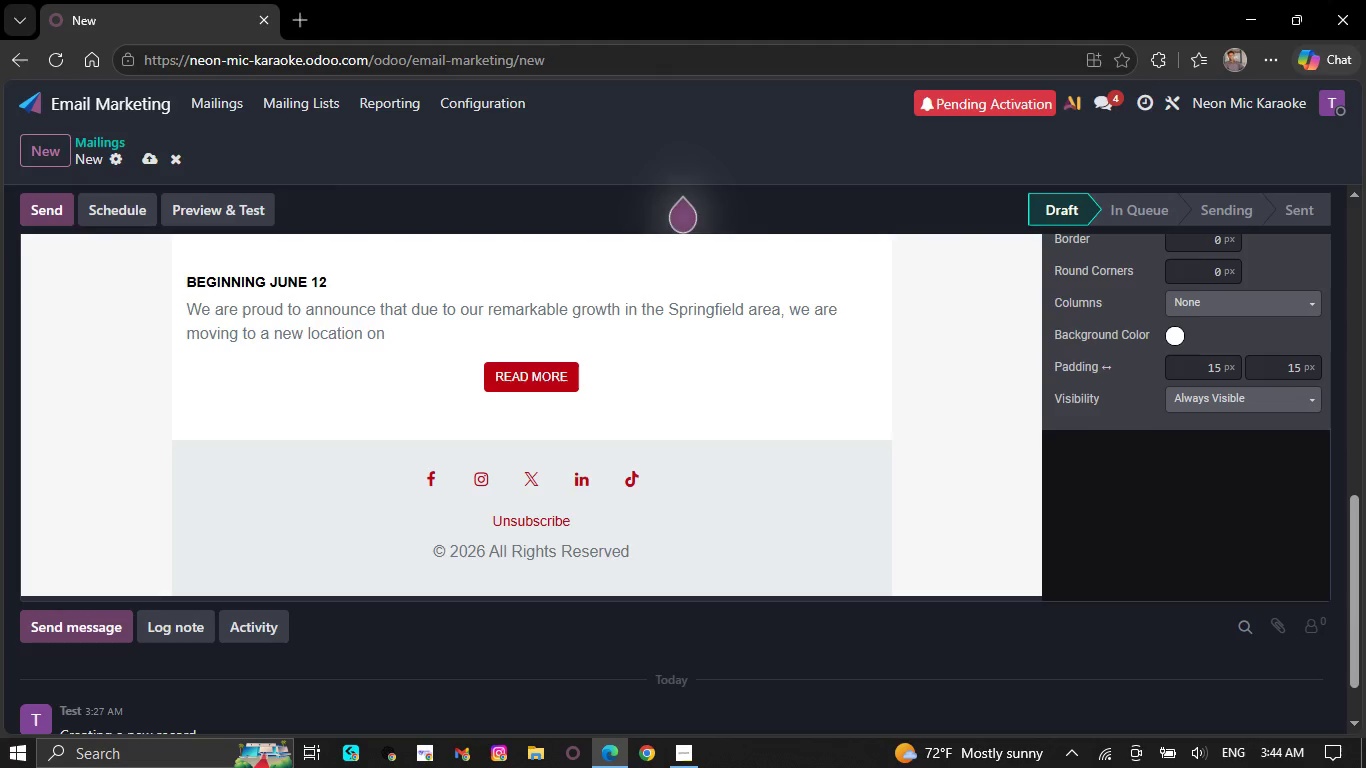 
wait(10.09)
 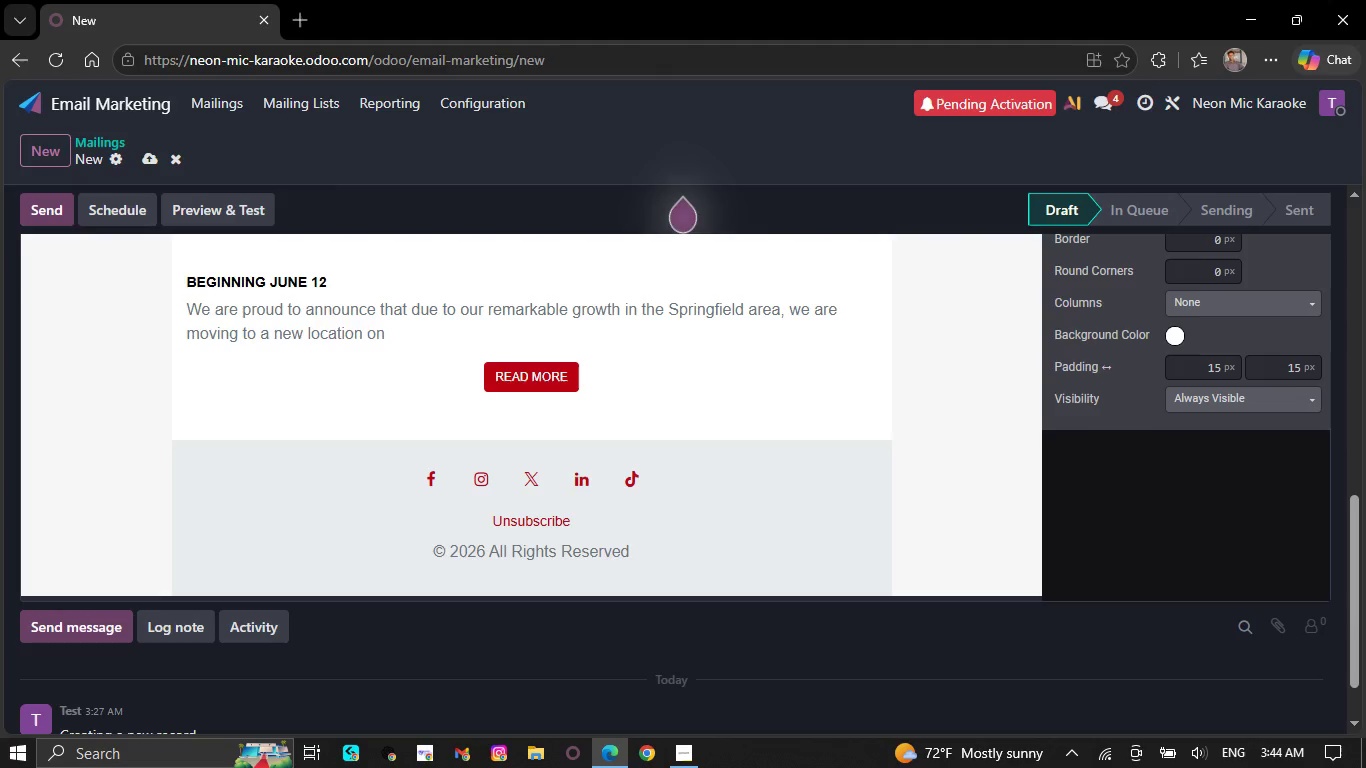 
key(Backspace)
 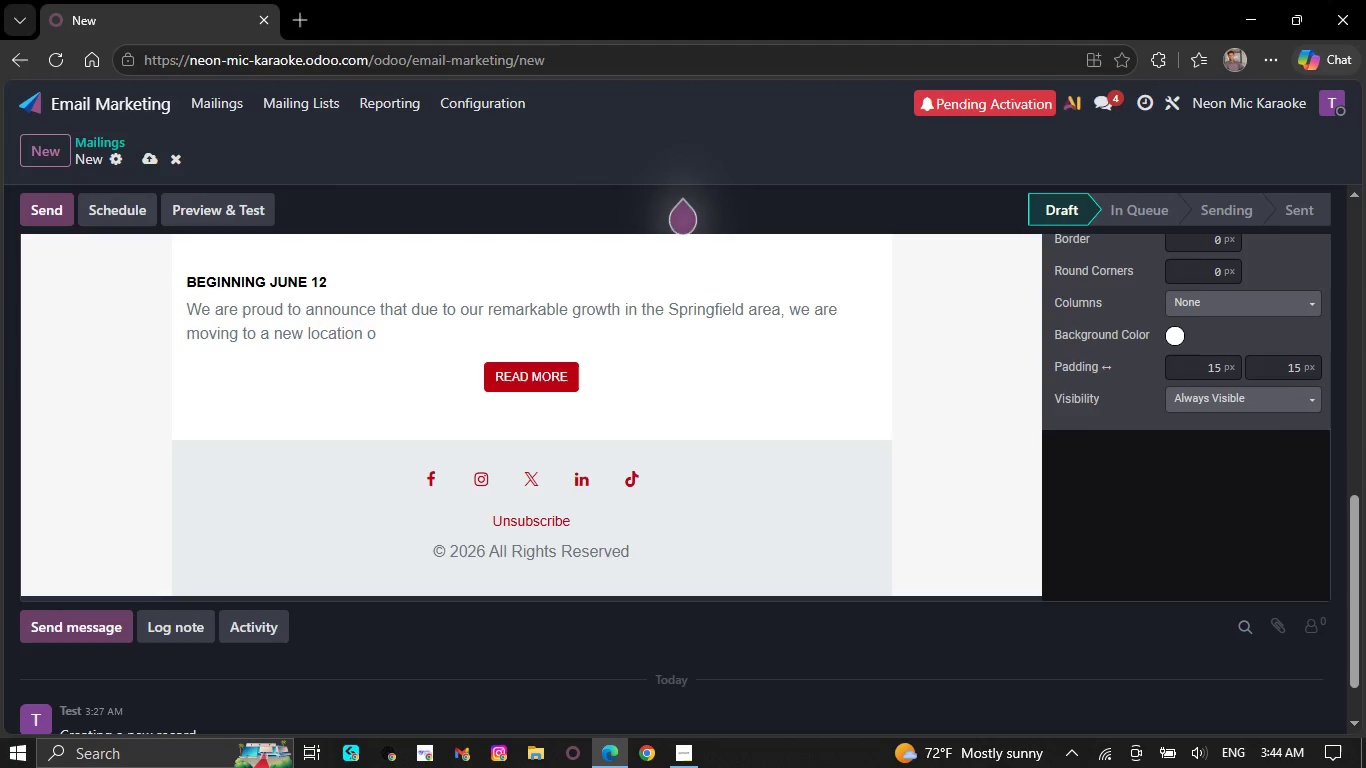 
wait(8.19)
 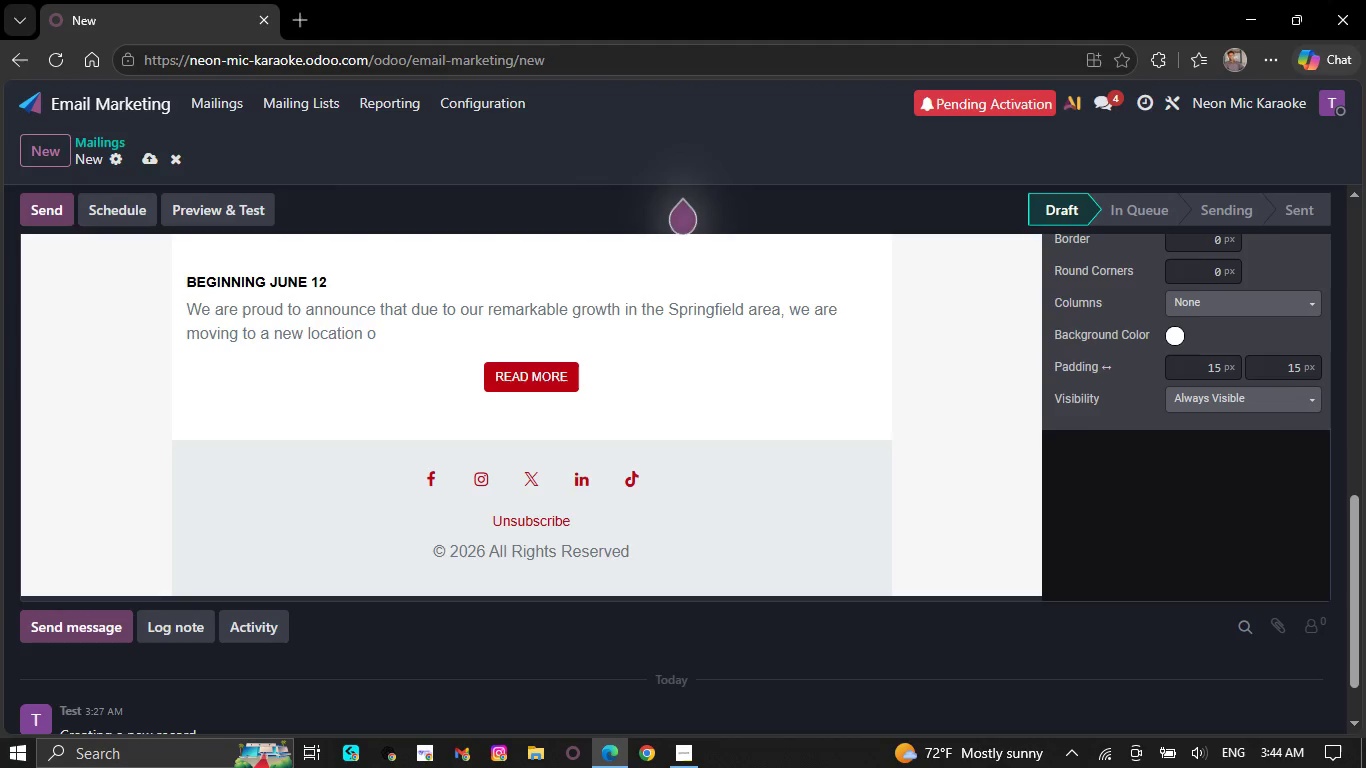 
key(Backspace)
 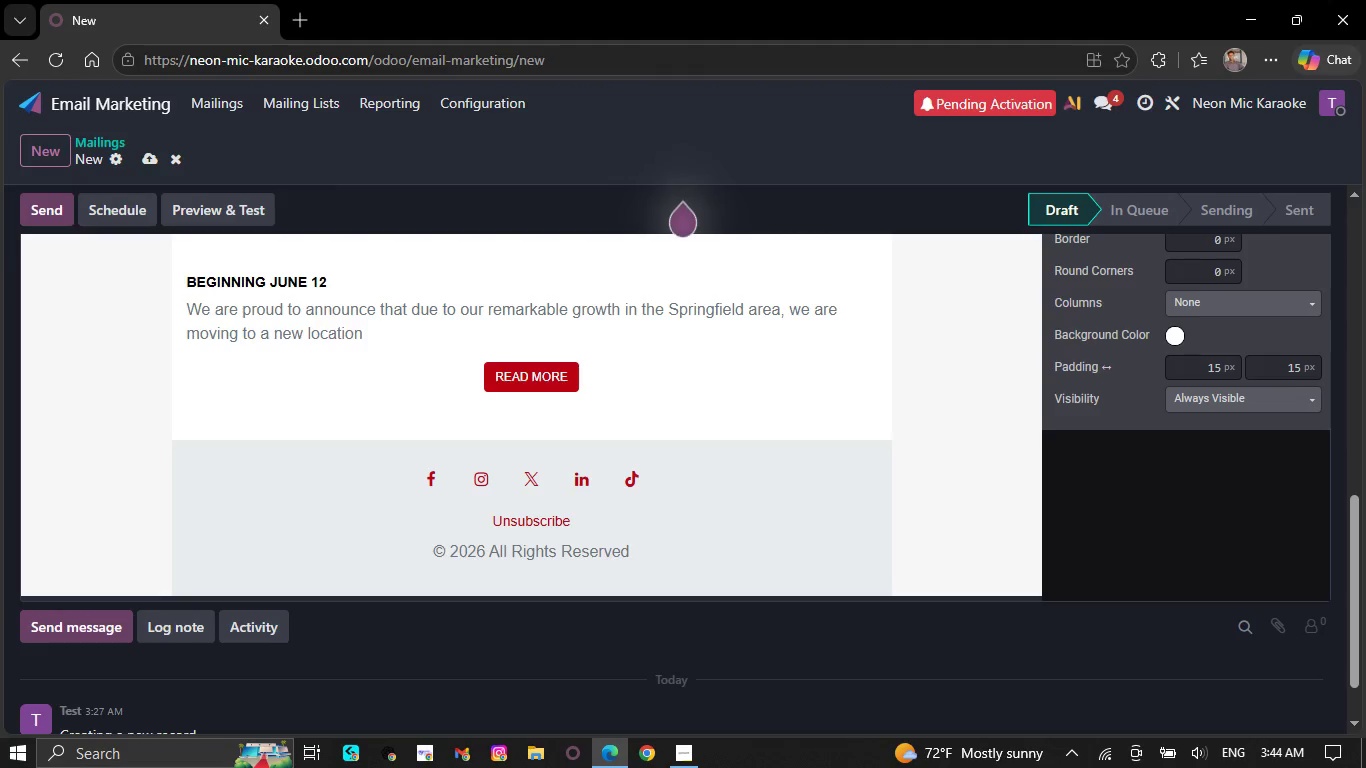 
key(Backspace)
 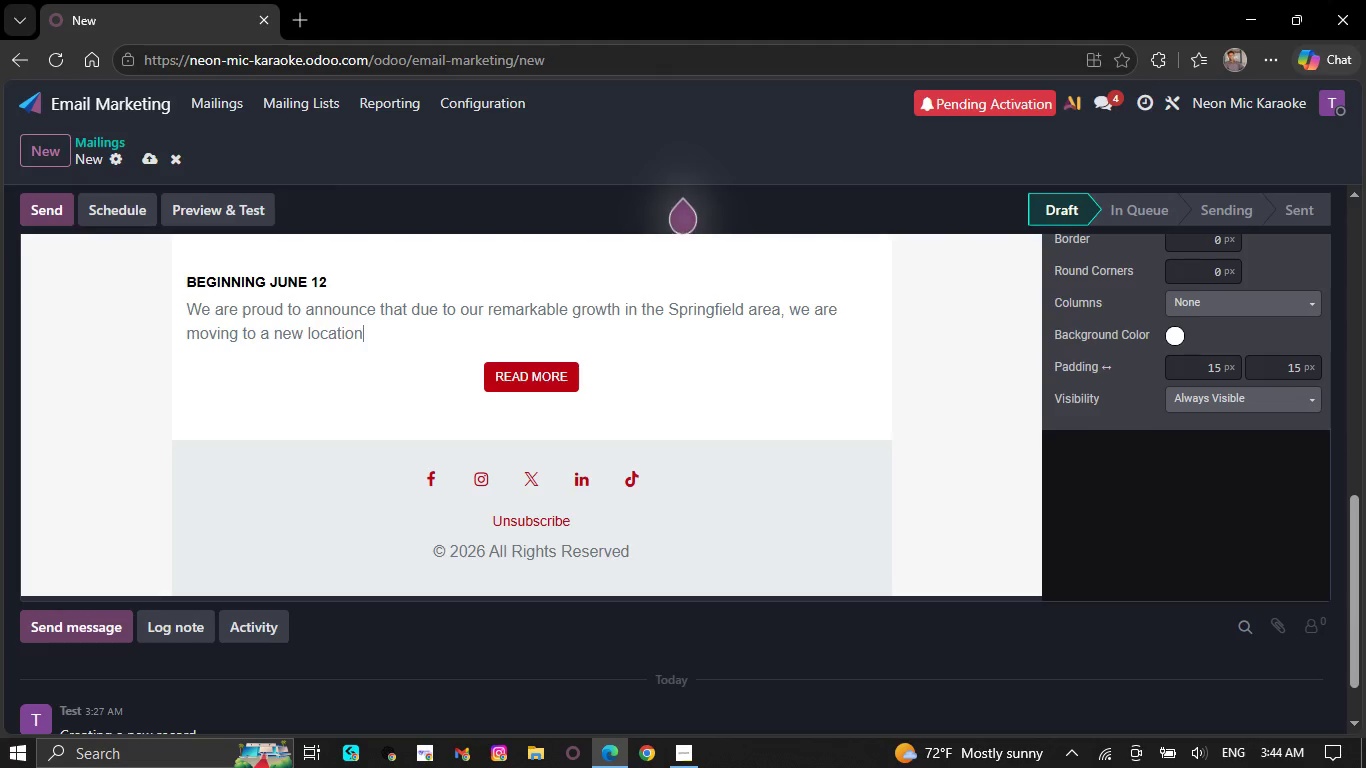 
wait(5.08)
 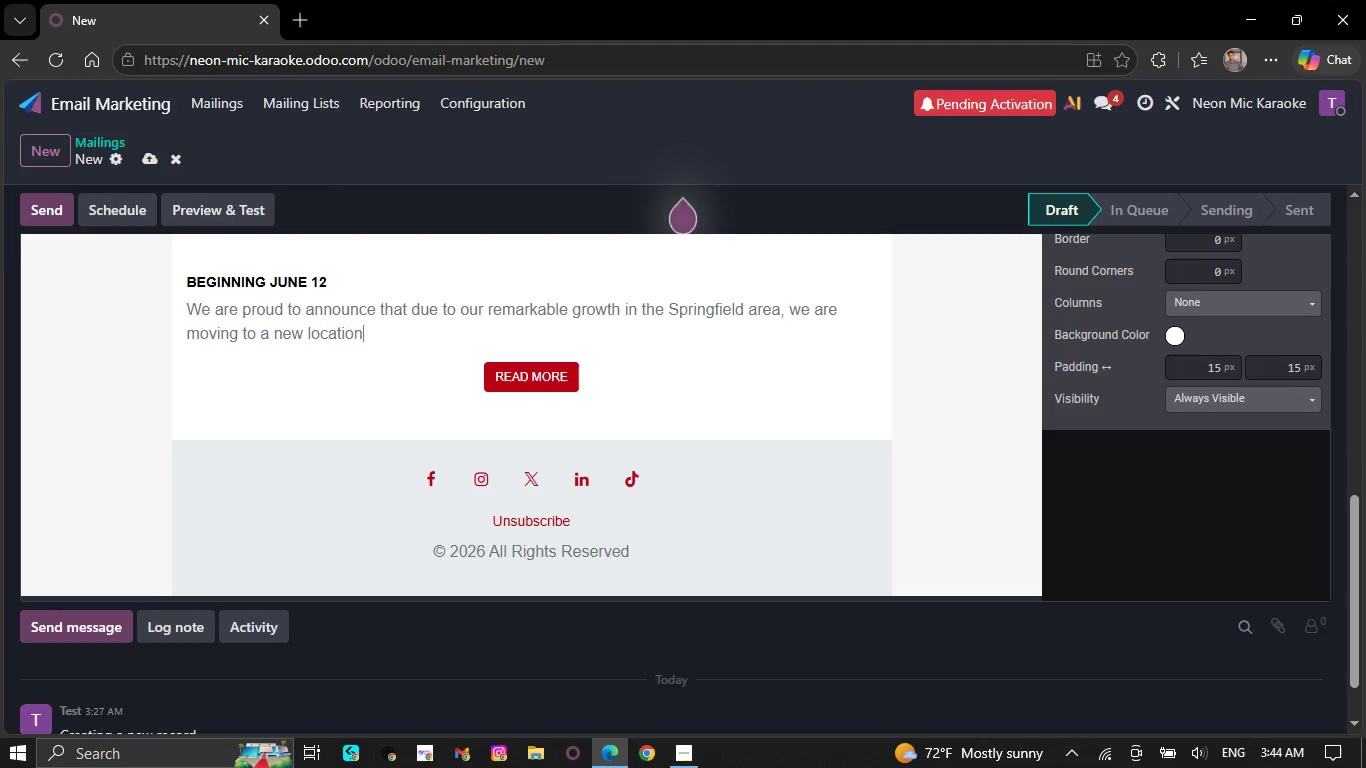 
key(Backspace)
 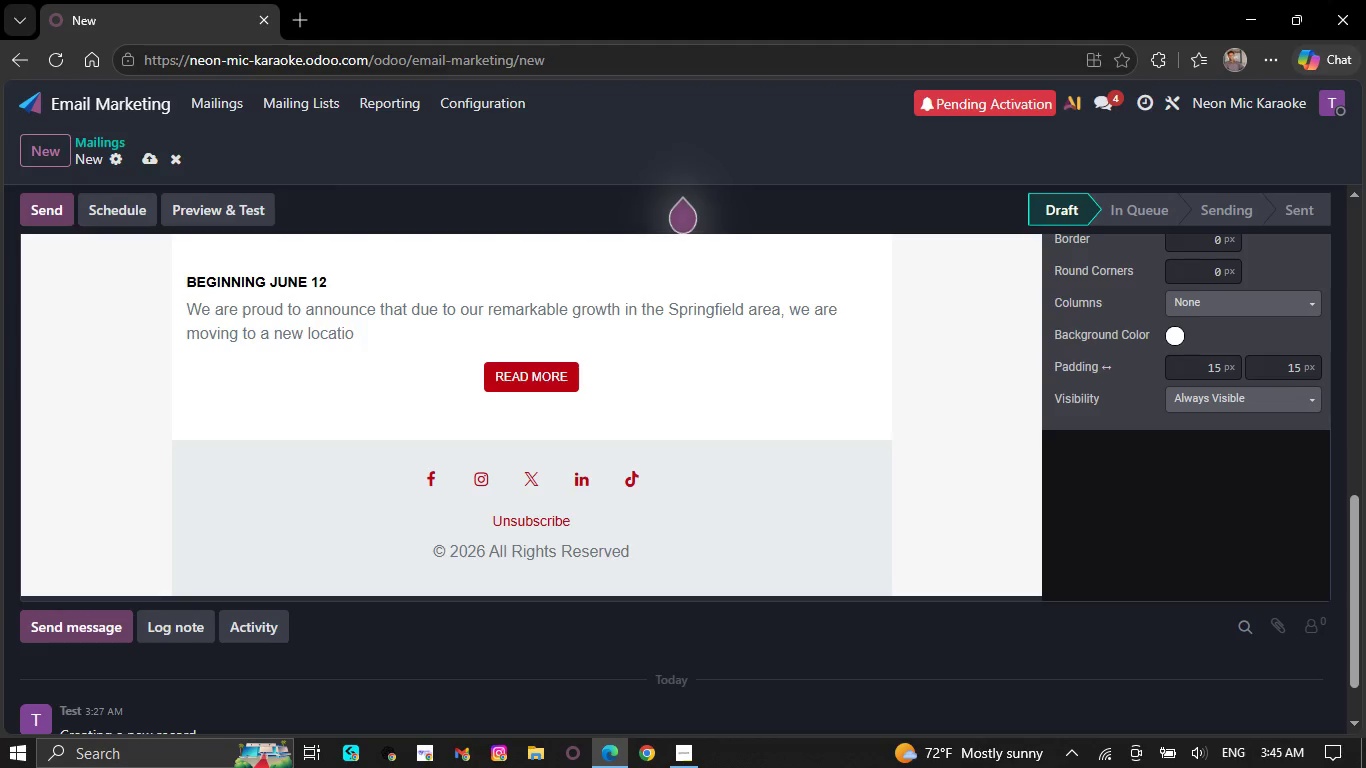 
key(Backspace)
 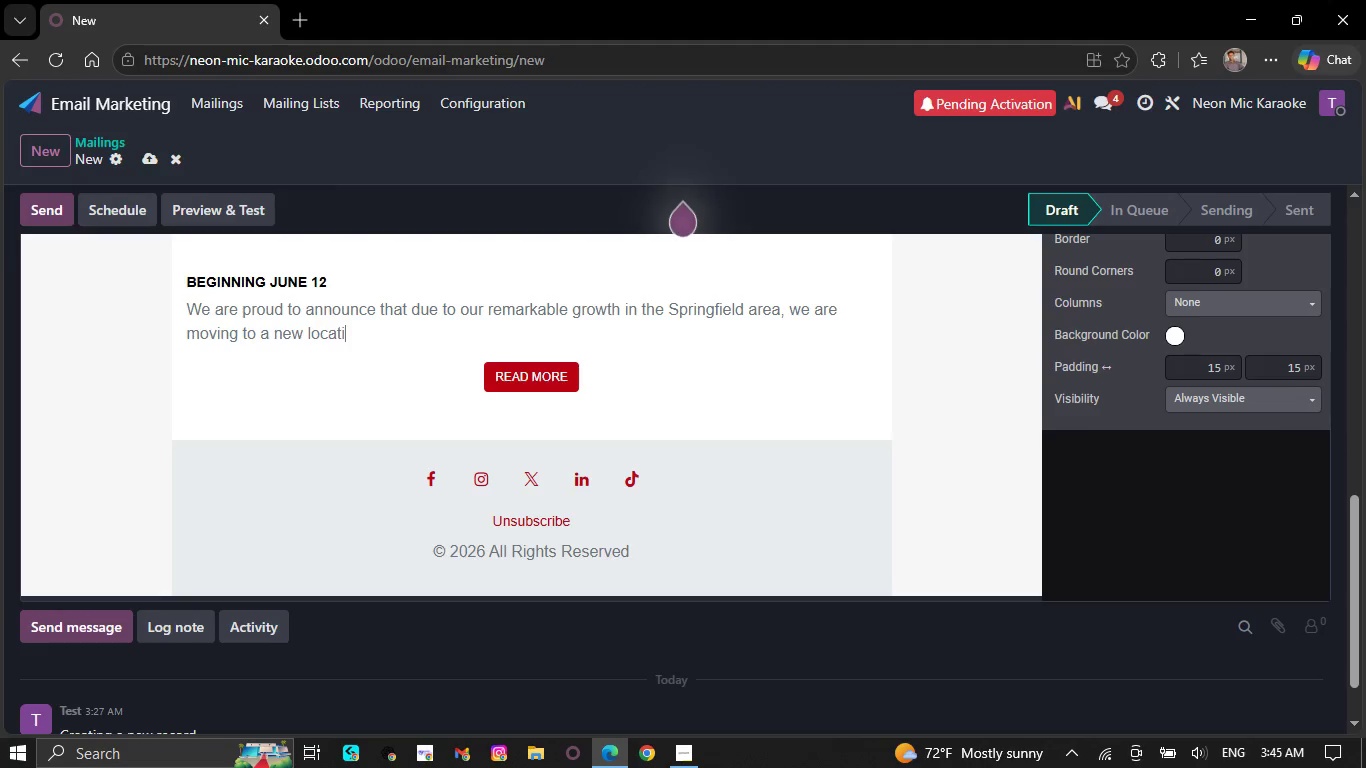 
key(Backspace)
 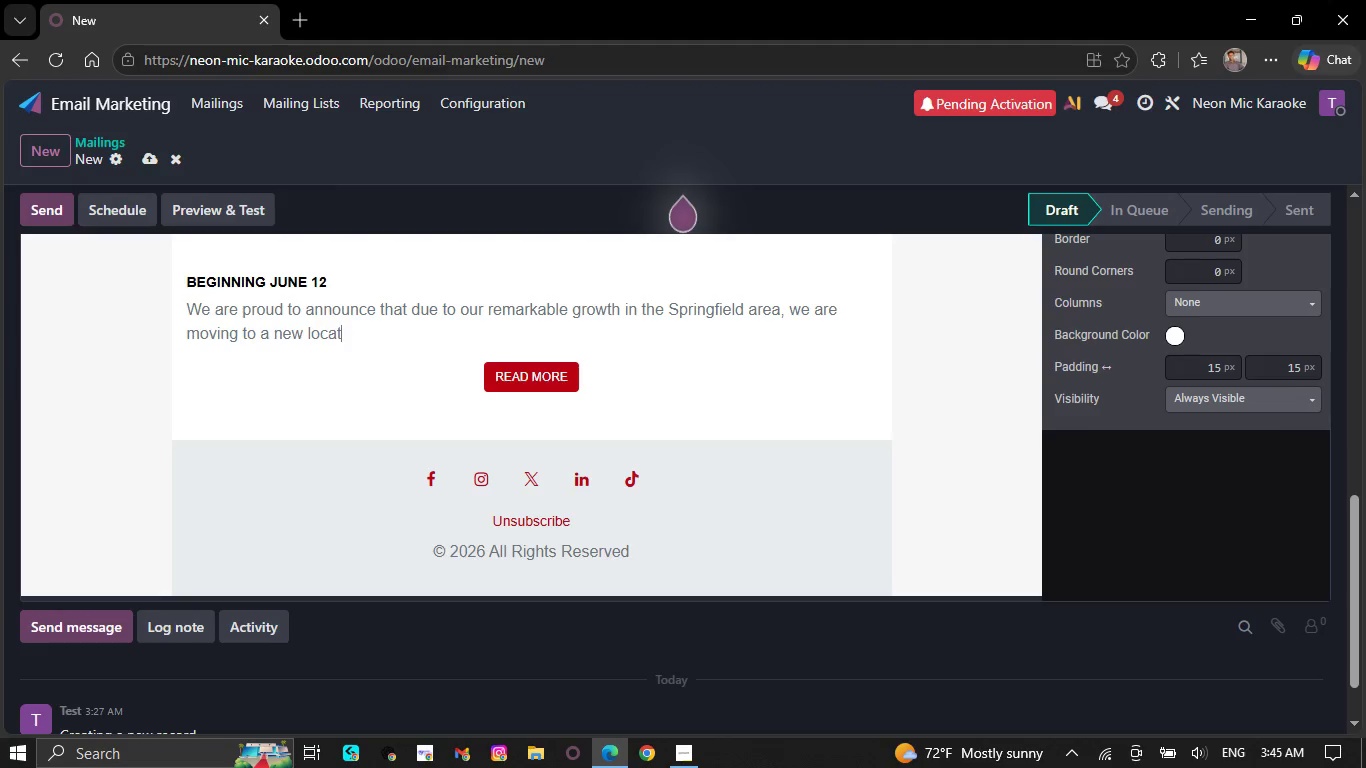 
key(Backspace)
 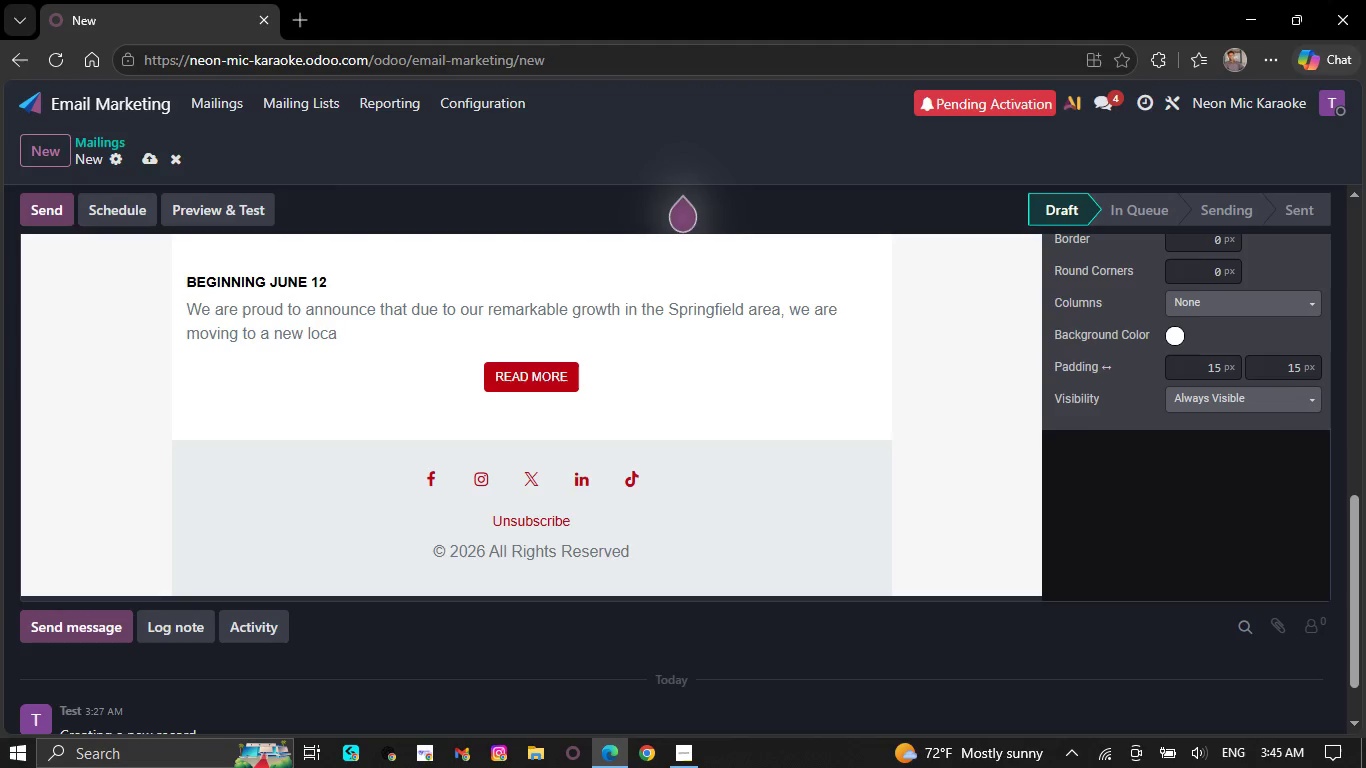 
key(Backspace)
 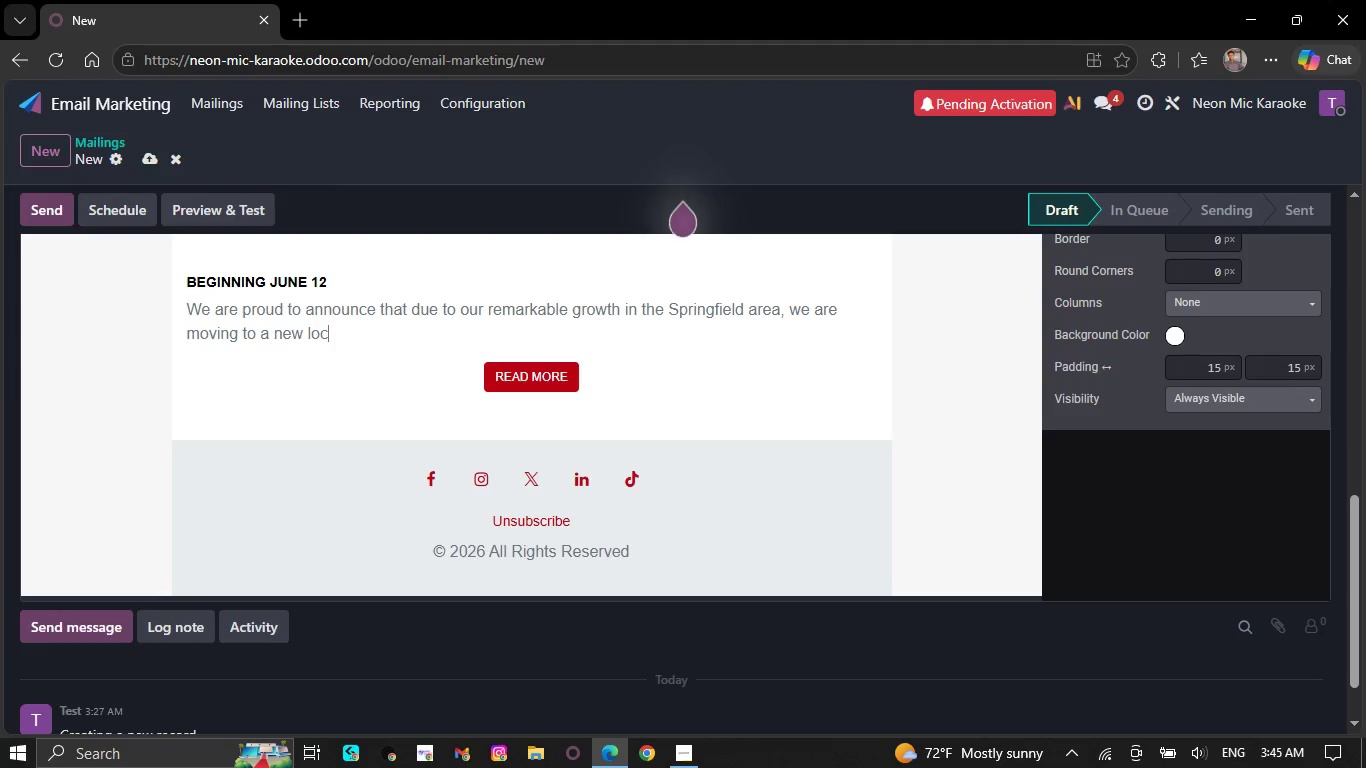 
key(Backspace)
 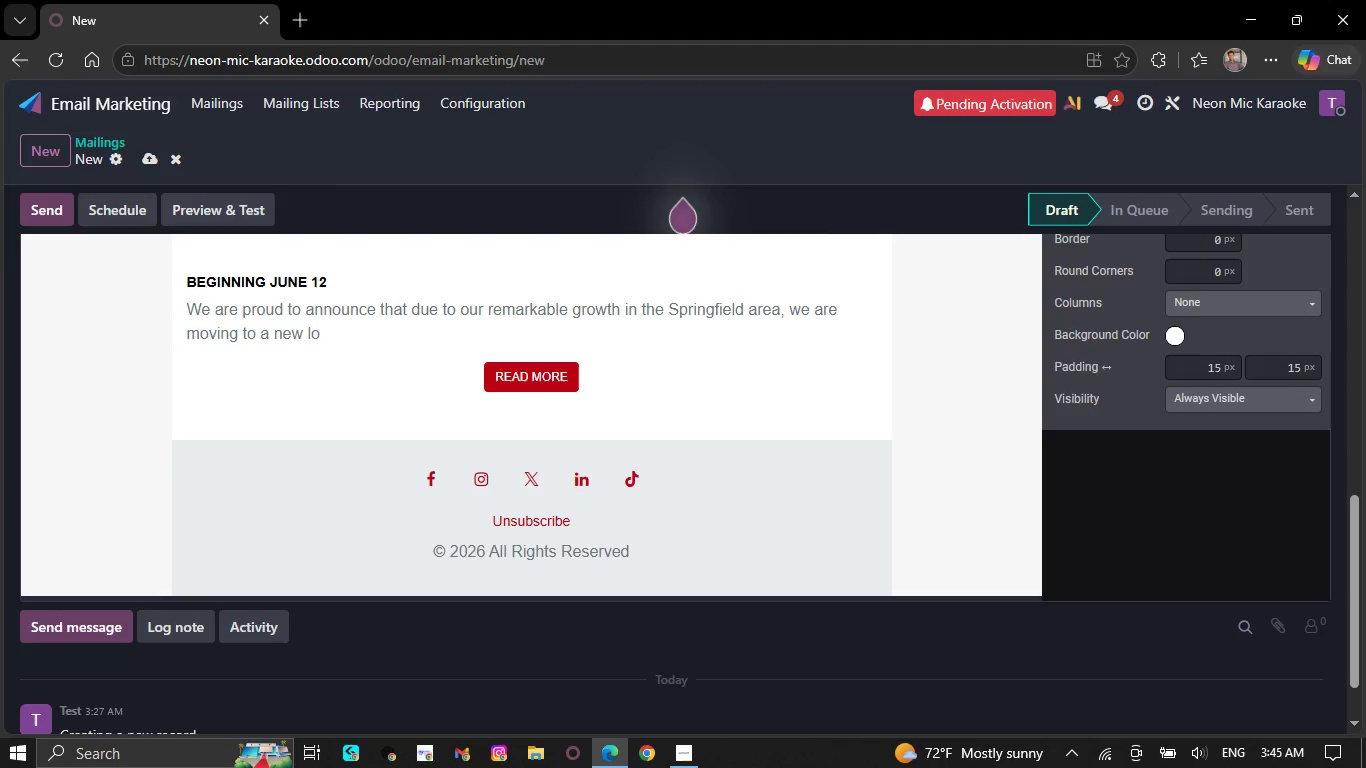 
key(Backspace)
 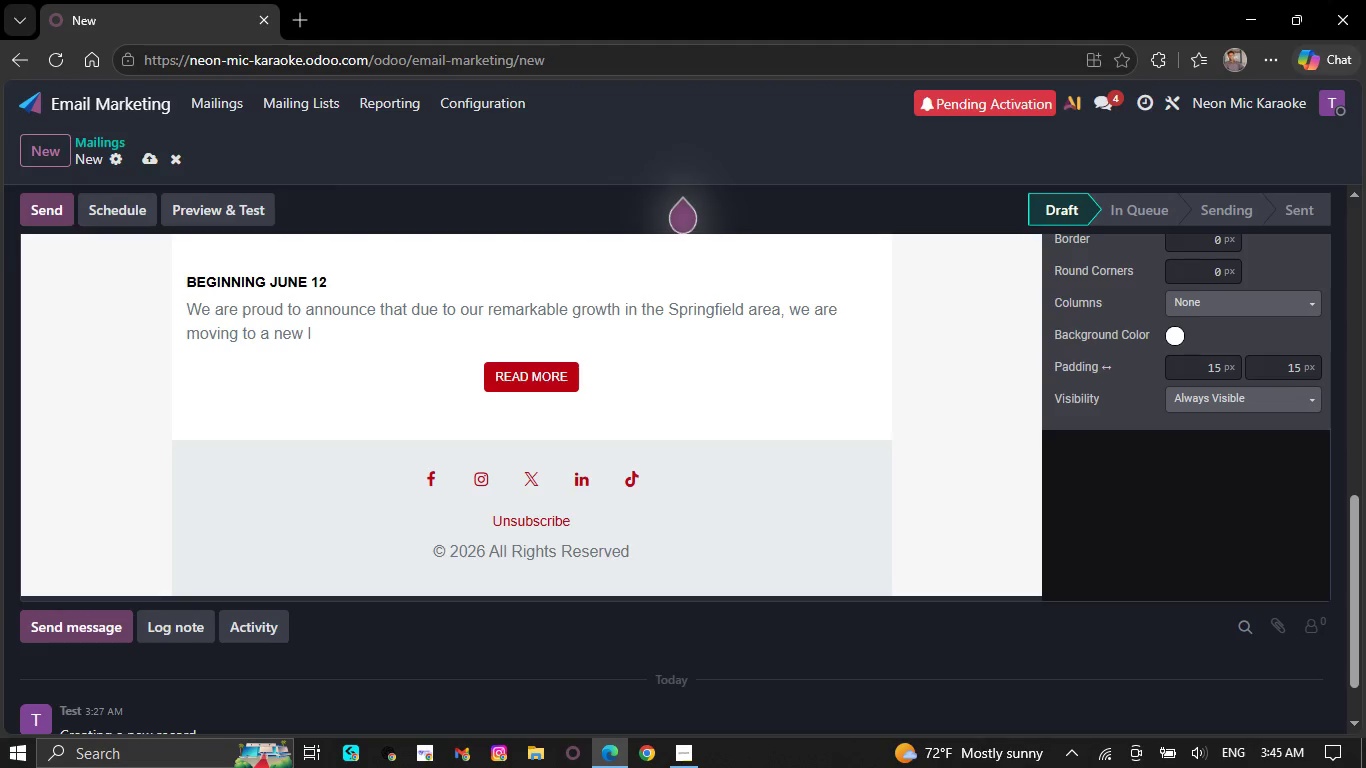 
key(Backspace)
 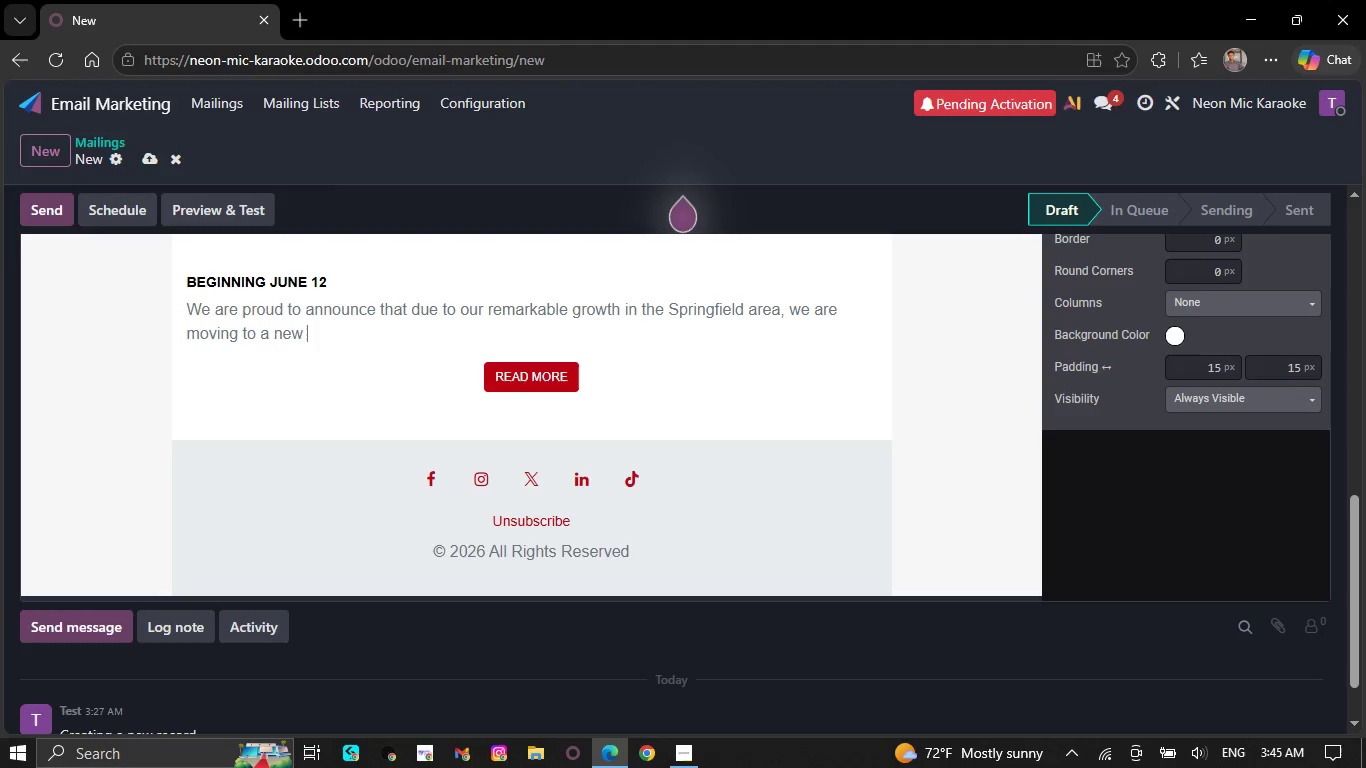 
key(Backspace)
 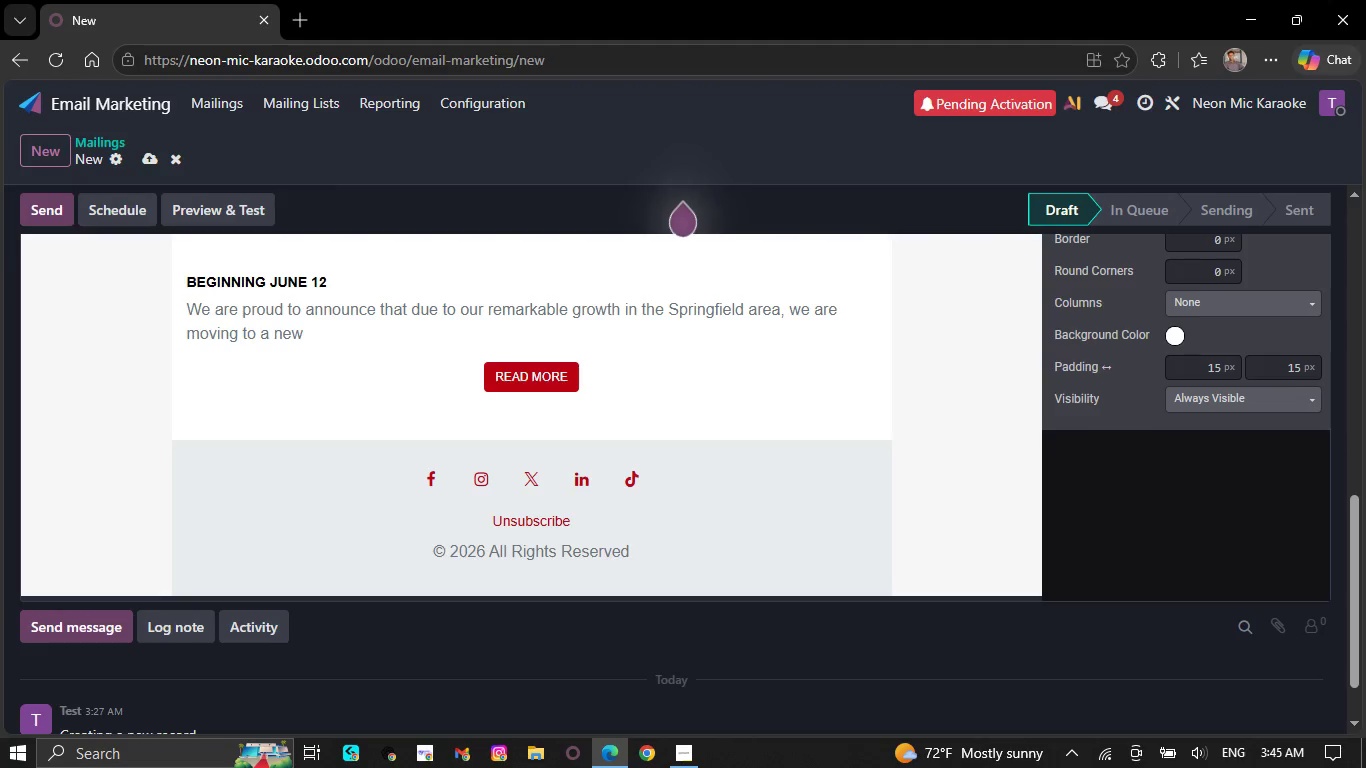 
key(Backspace)
 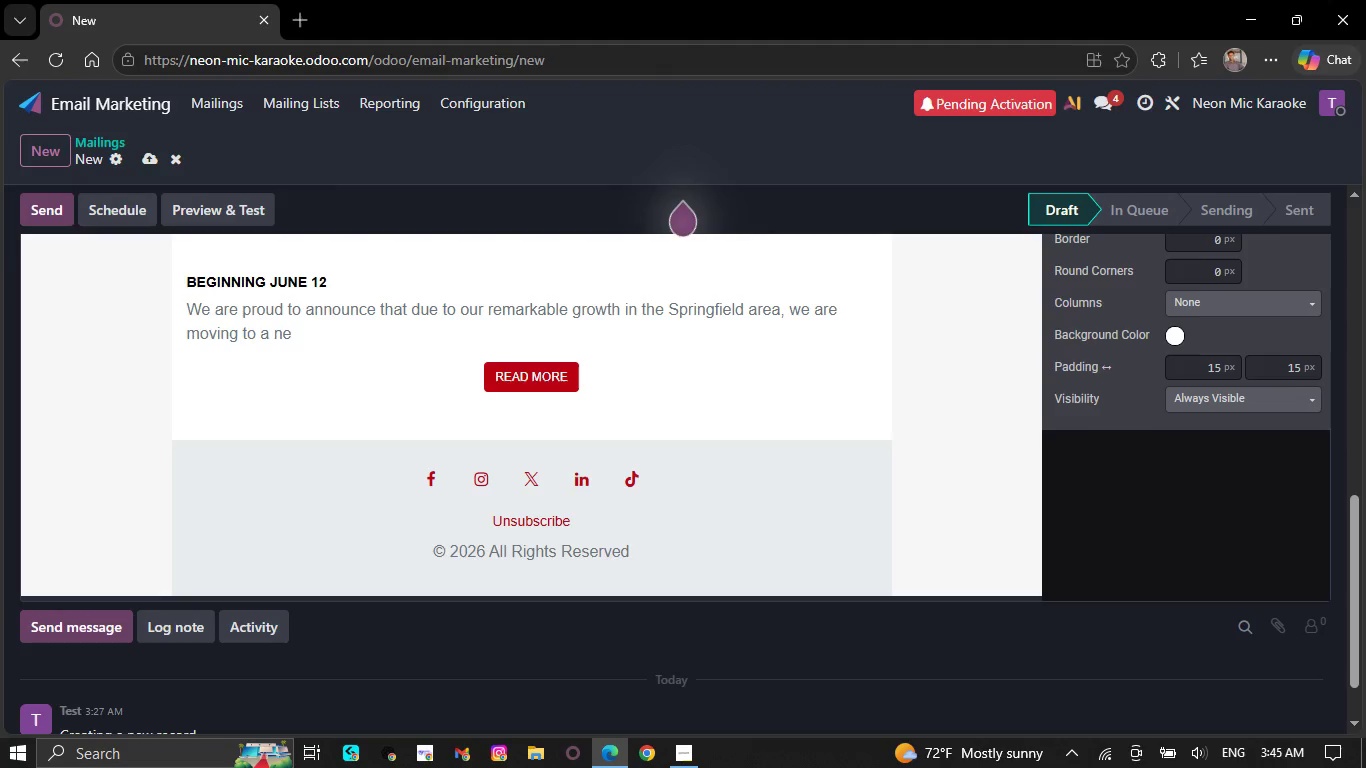 
key(Backspace)
 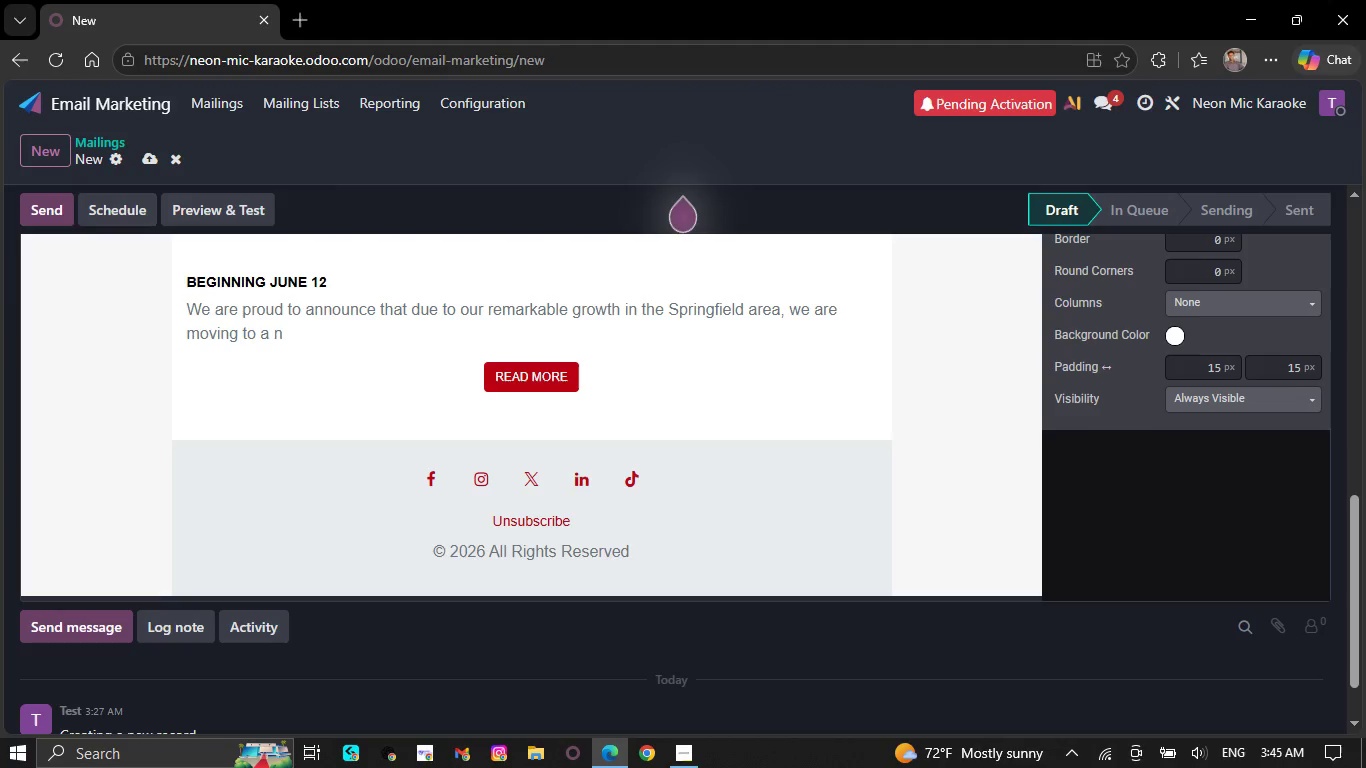 
key(Backspace)
 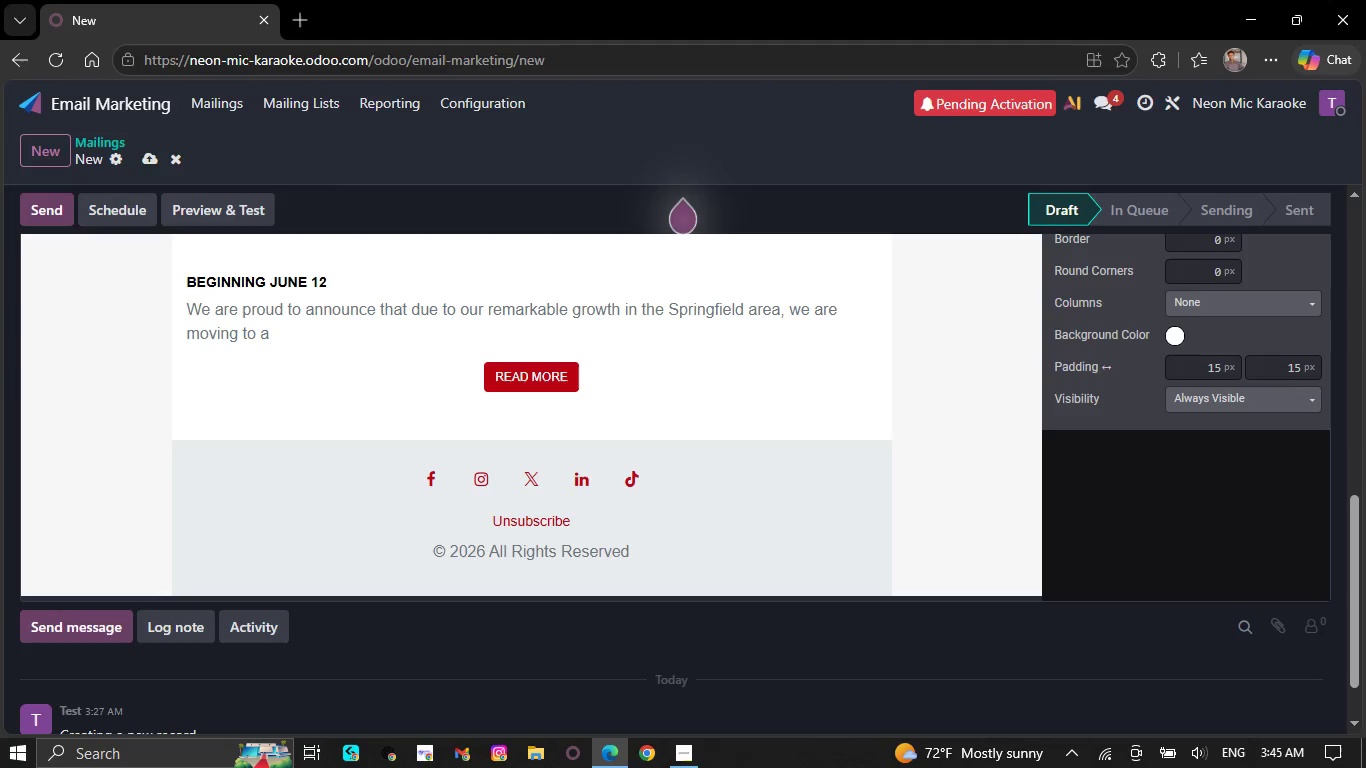 
key(Backspace)
 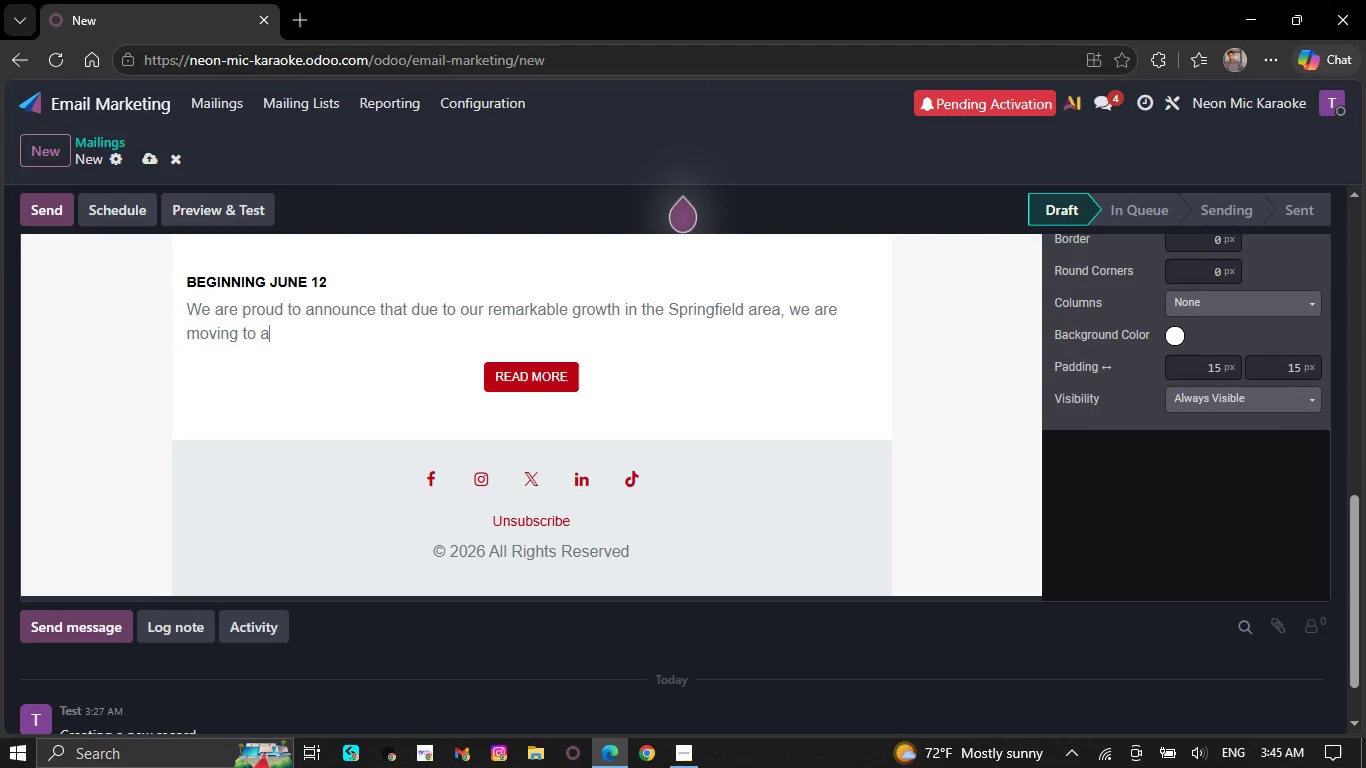 
key(Backspace)
 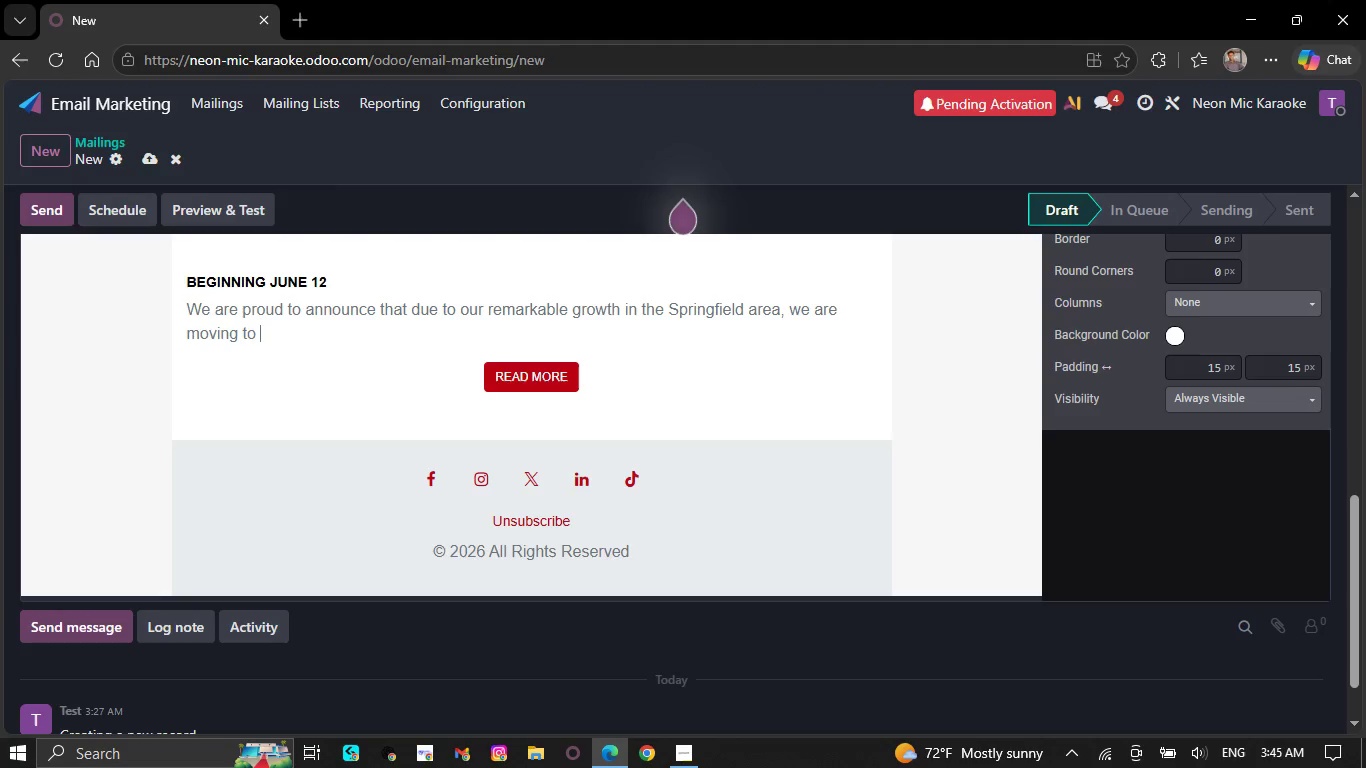 
key(Backspace)
 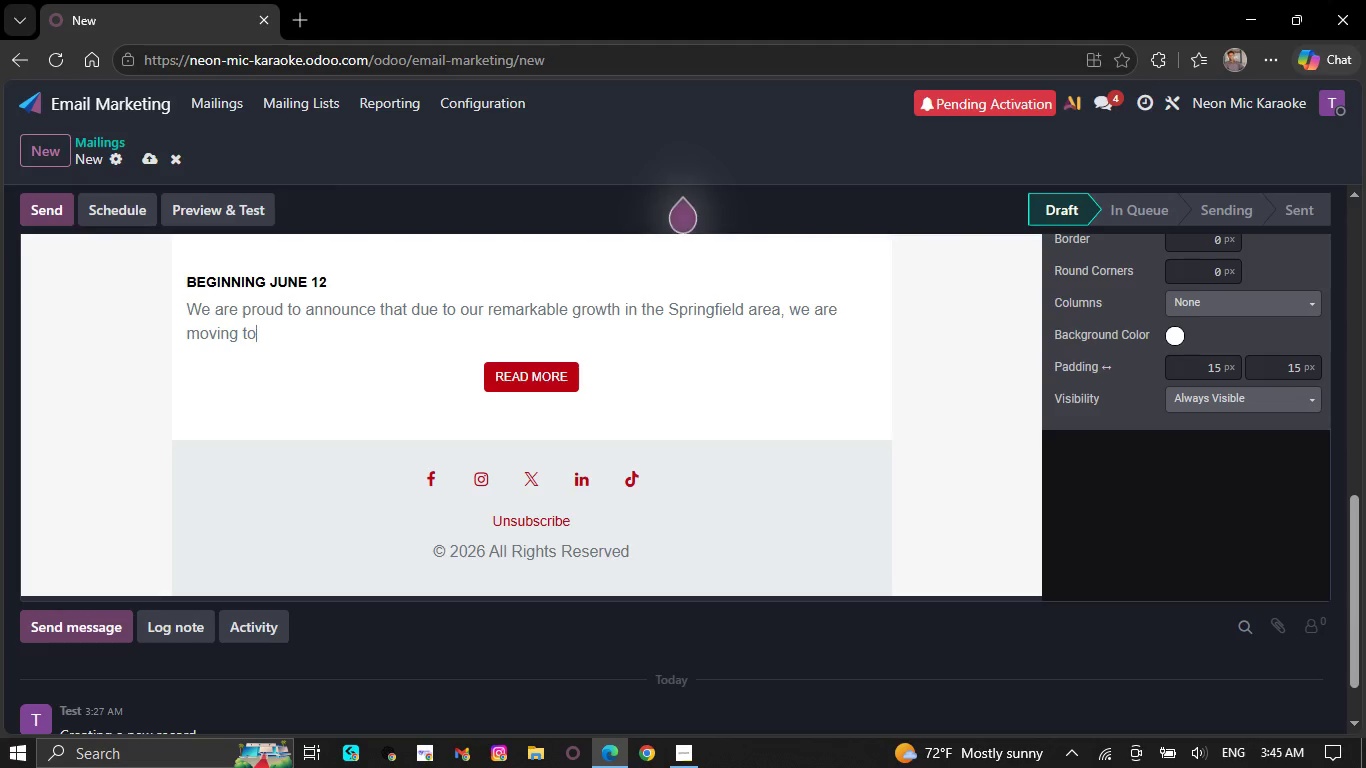 
key(Backspace)
 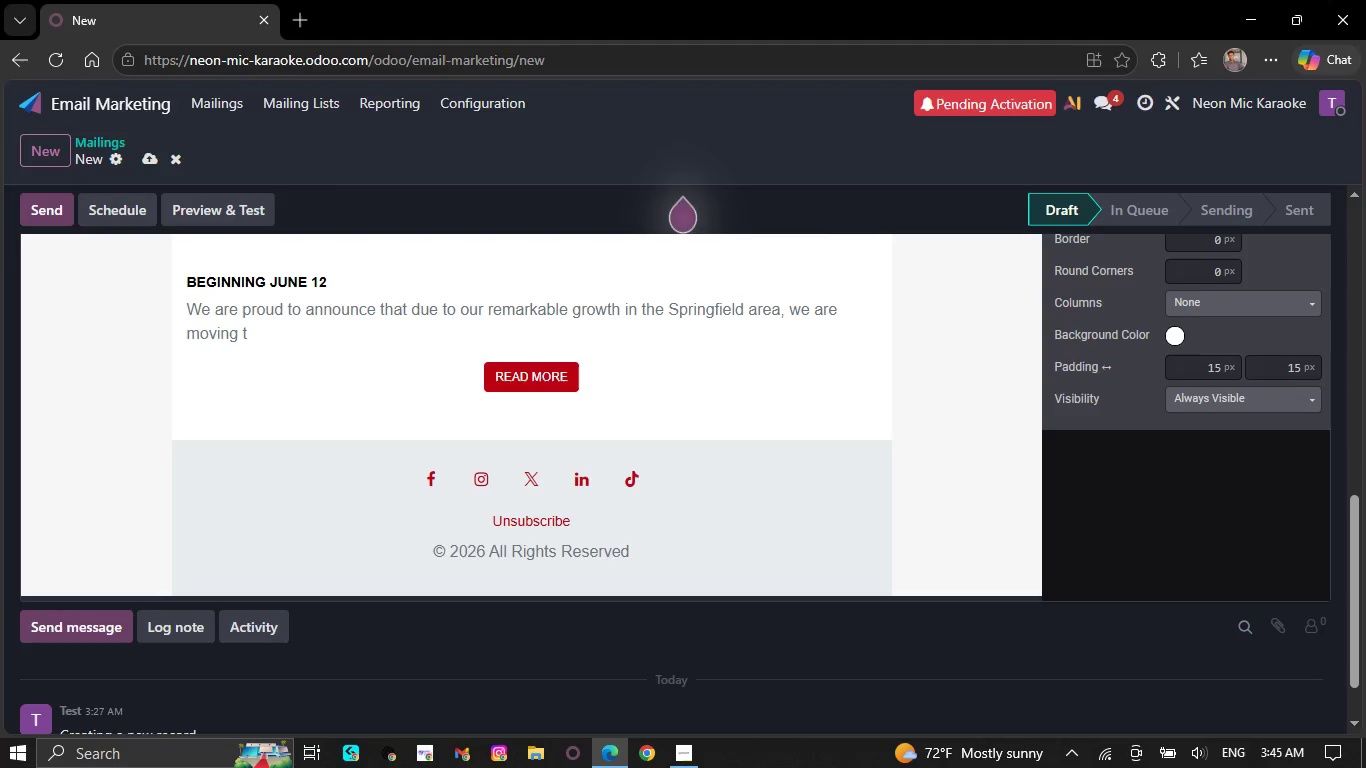 
key(Backspace)
 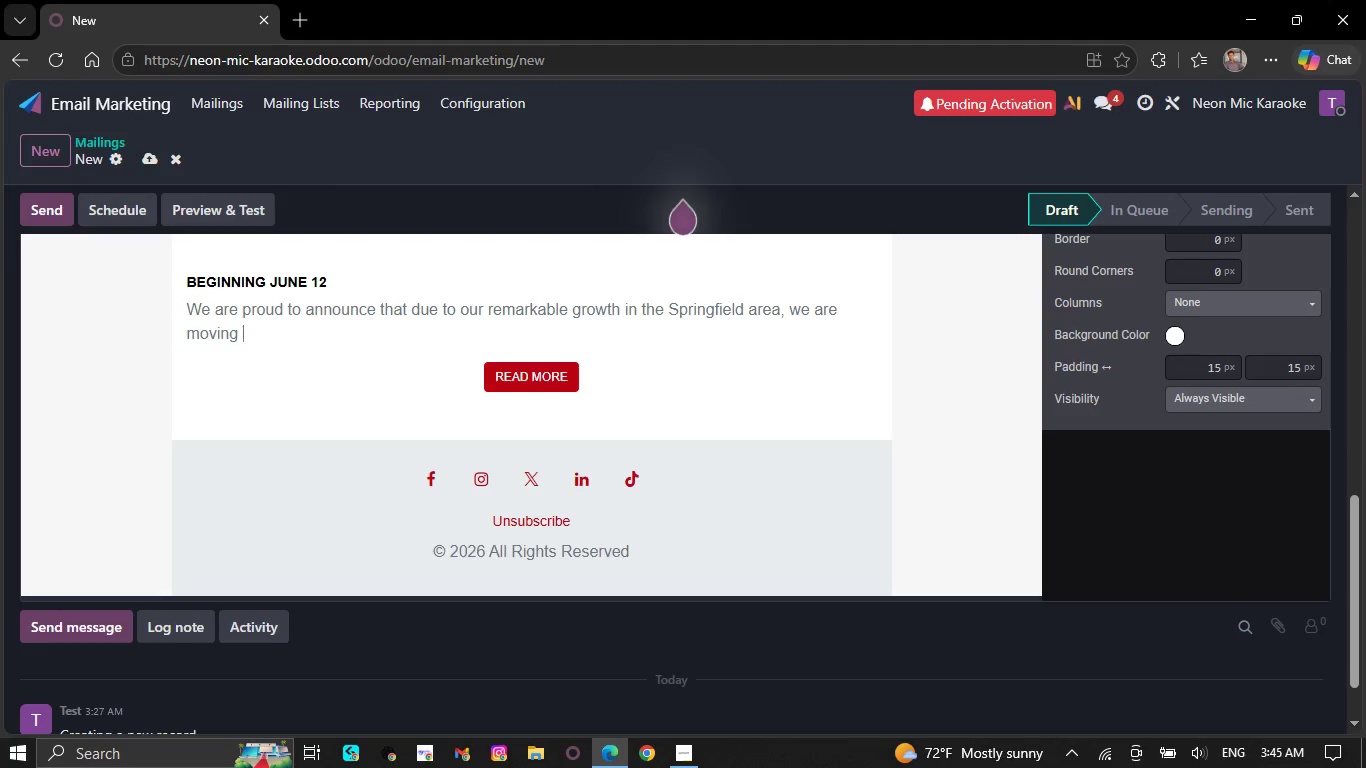 
key(Backspace)
 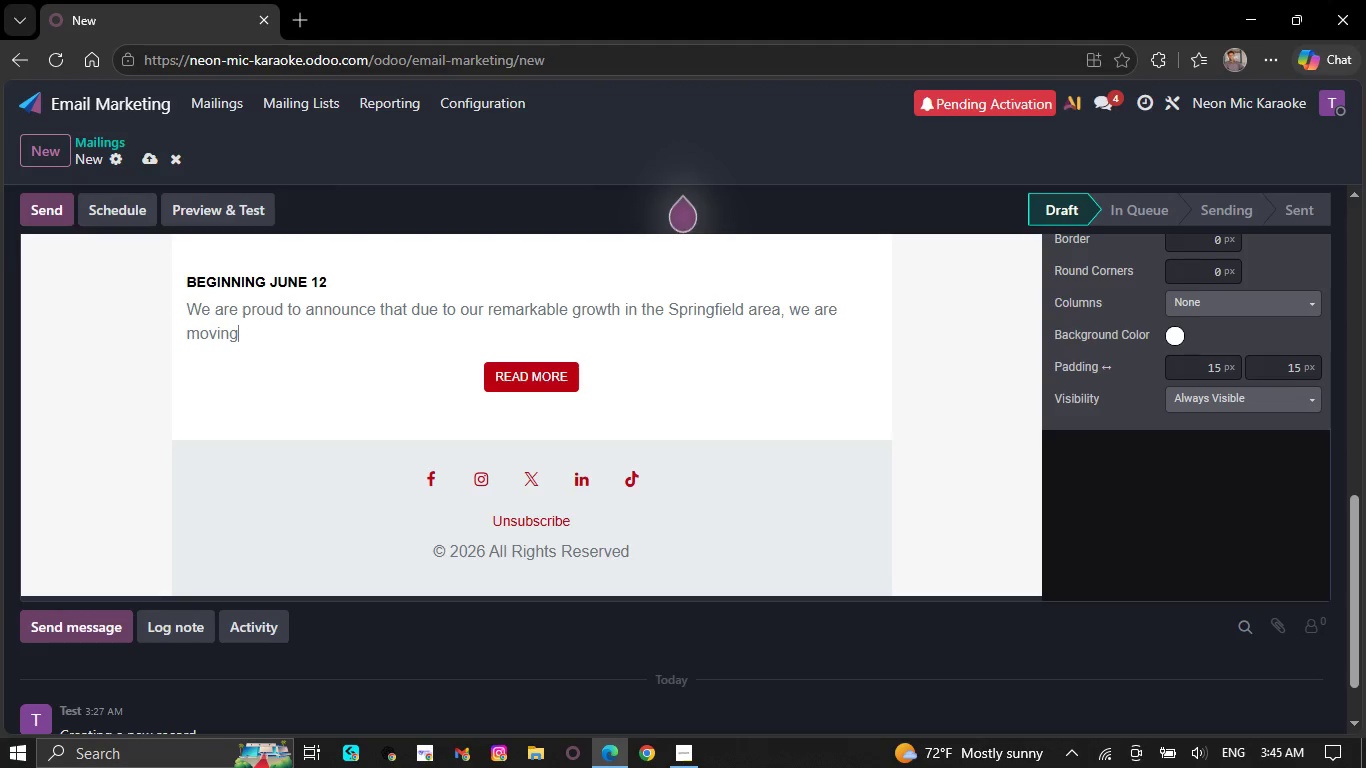 
key(Backspace)
 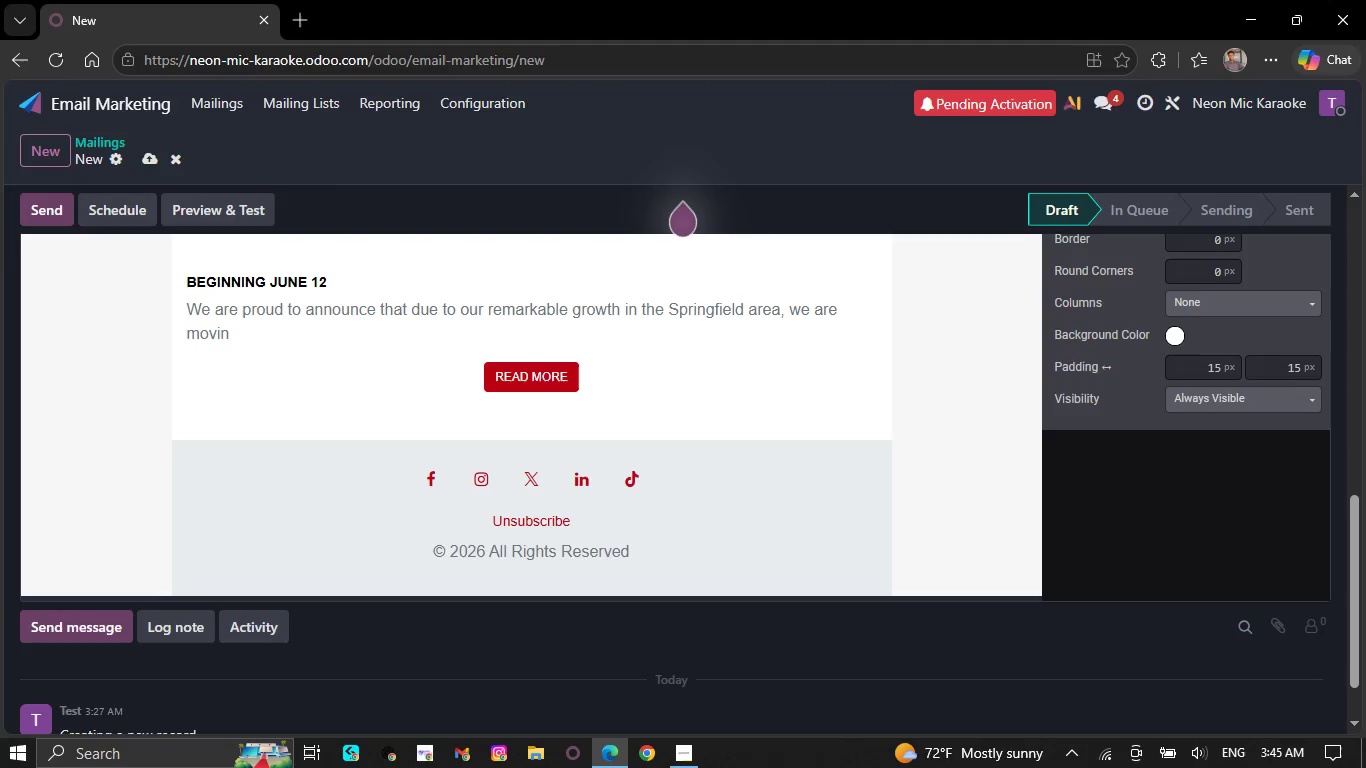 
key(Backspace)
 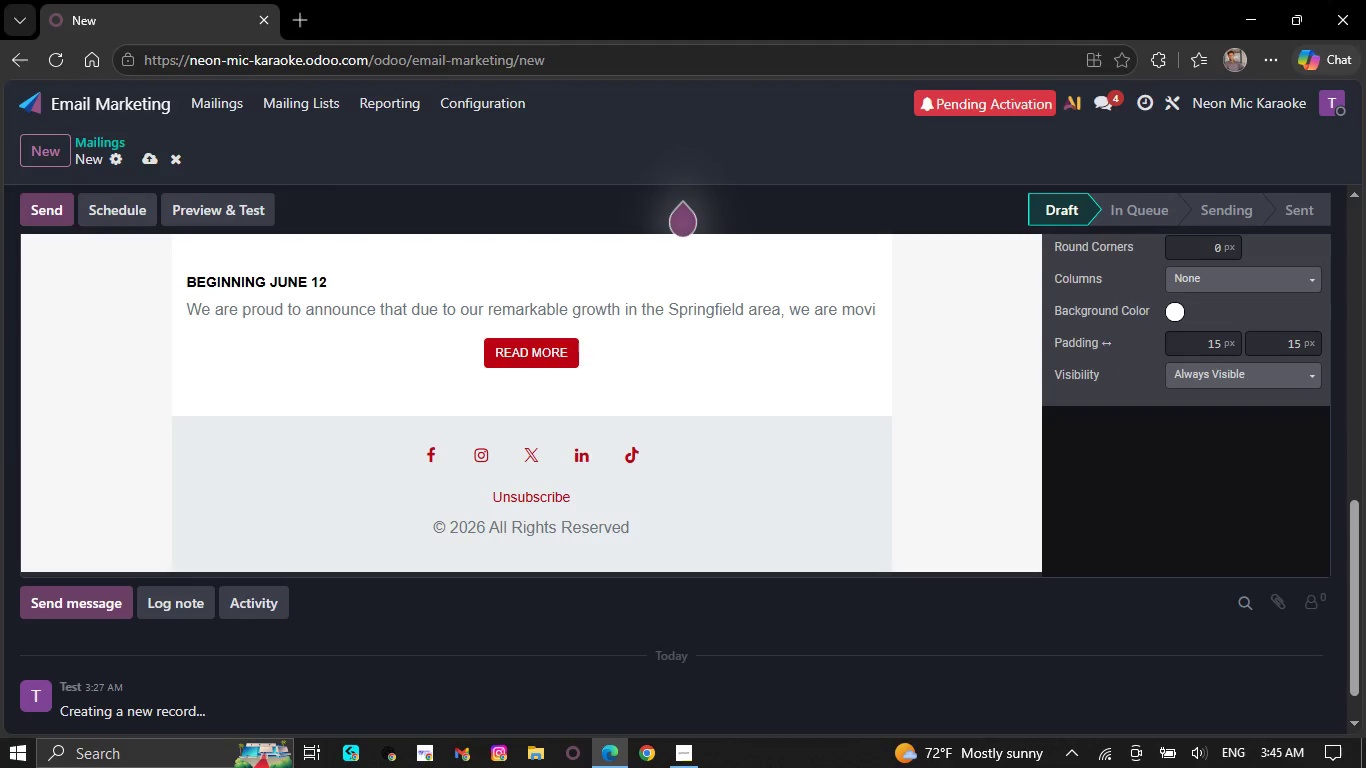 
wait(6.62)
 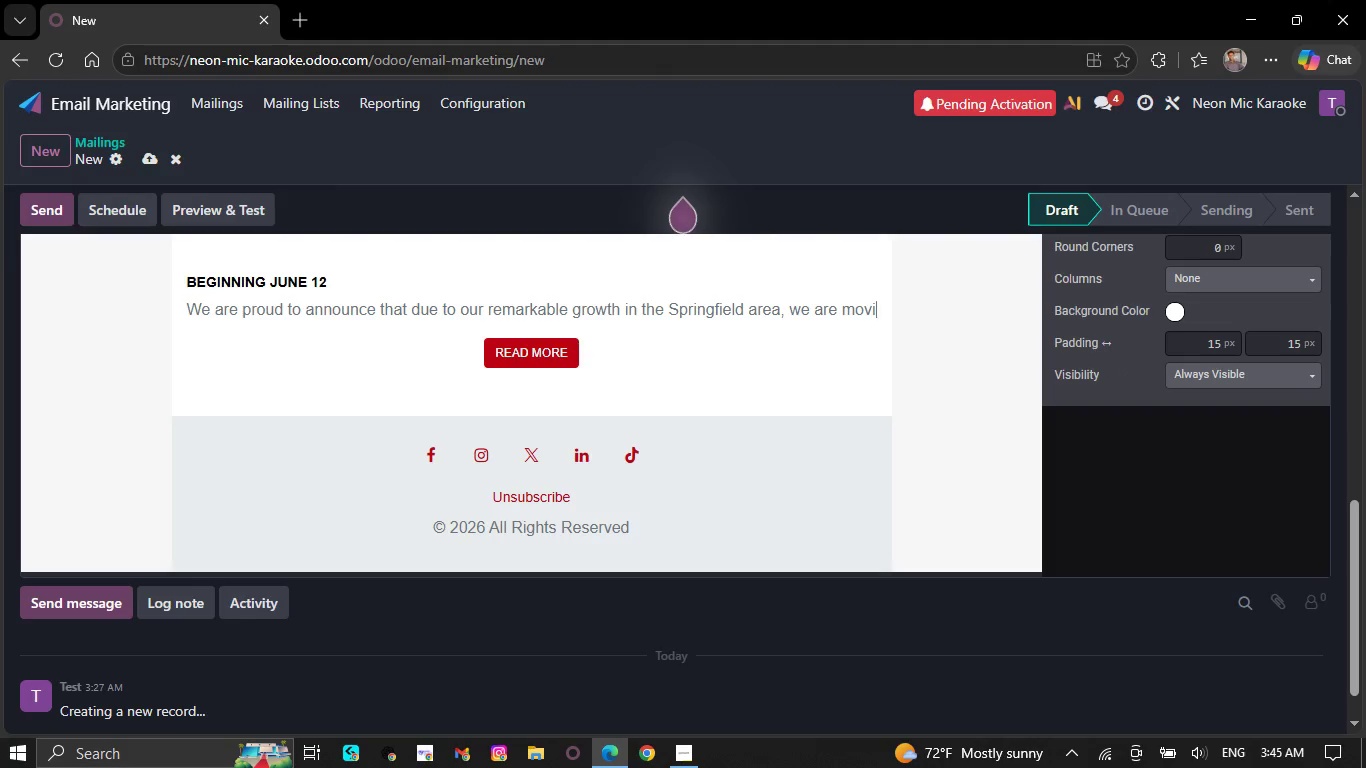 
key(Backspace)
 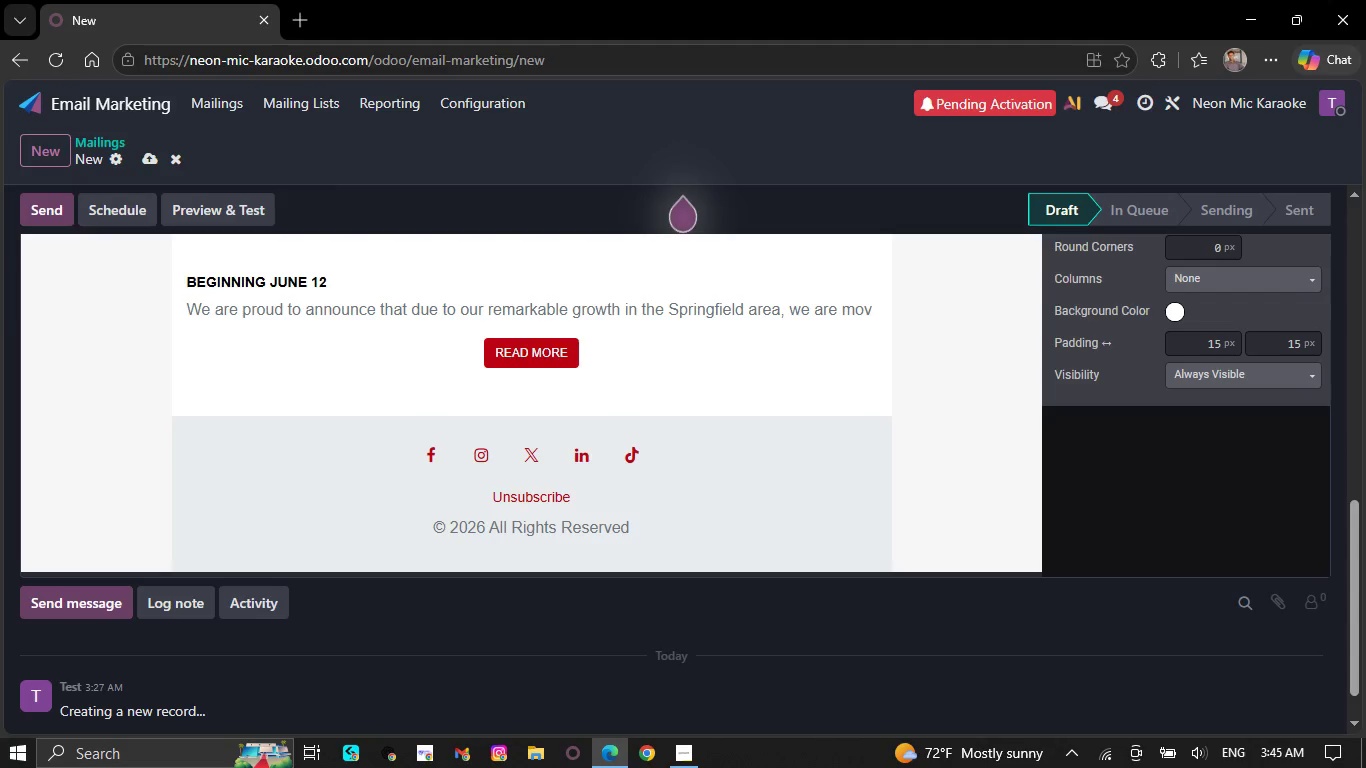 
key(Backspace)
 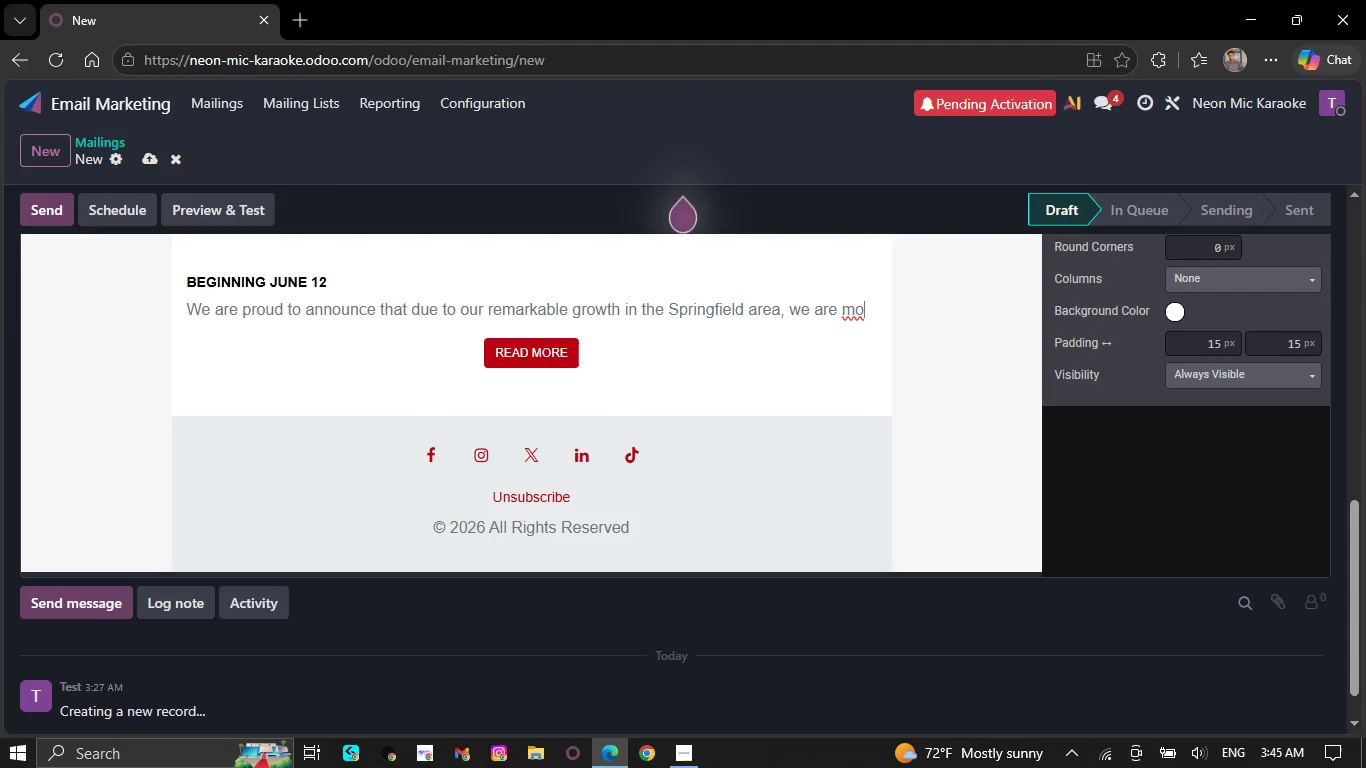 
key(Backspace)
 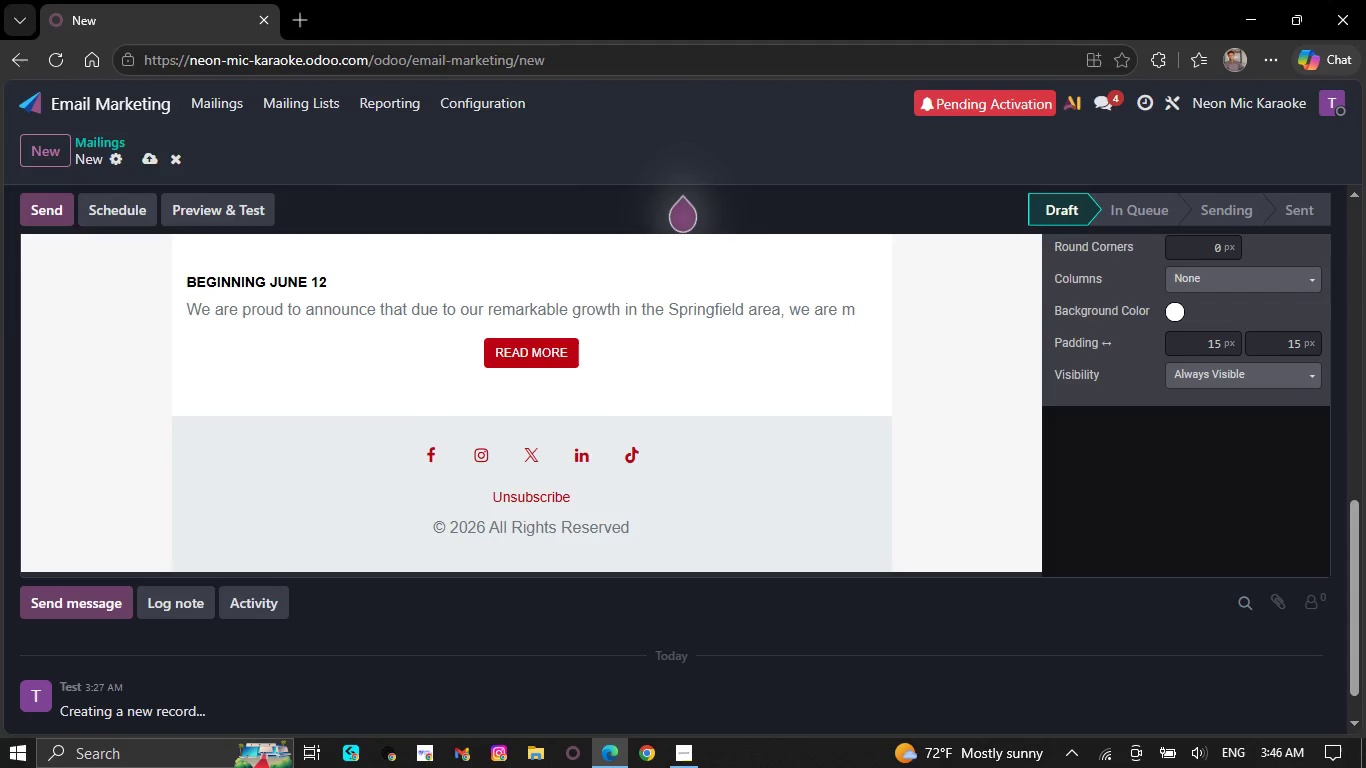 
wait(6.69)
 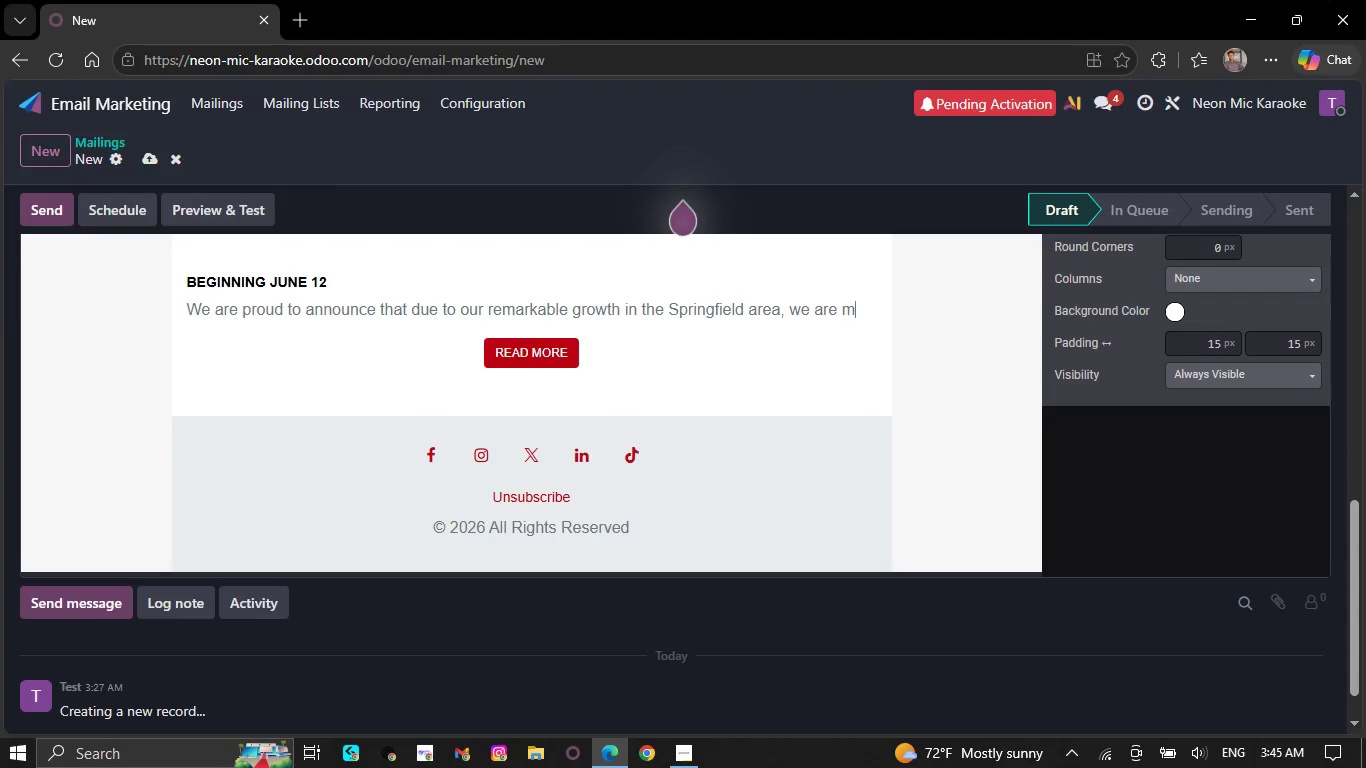 
key(Backspace)
 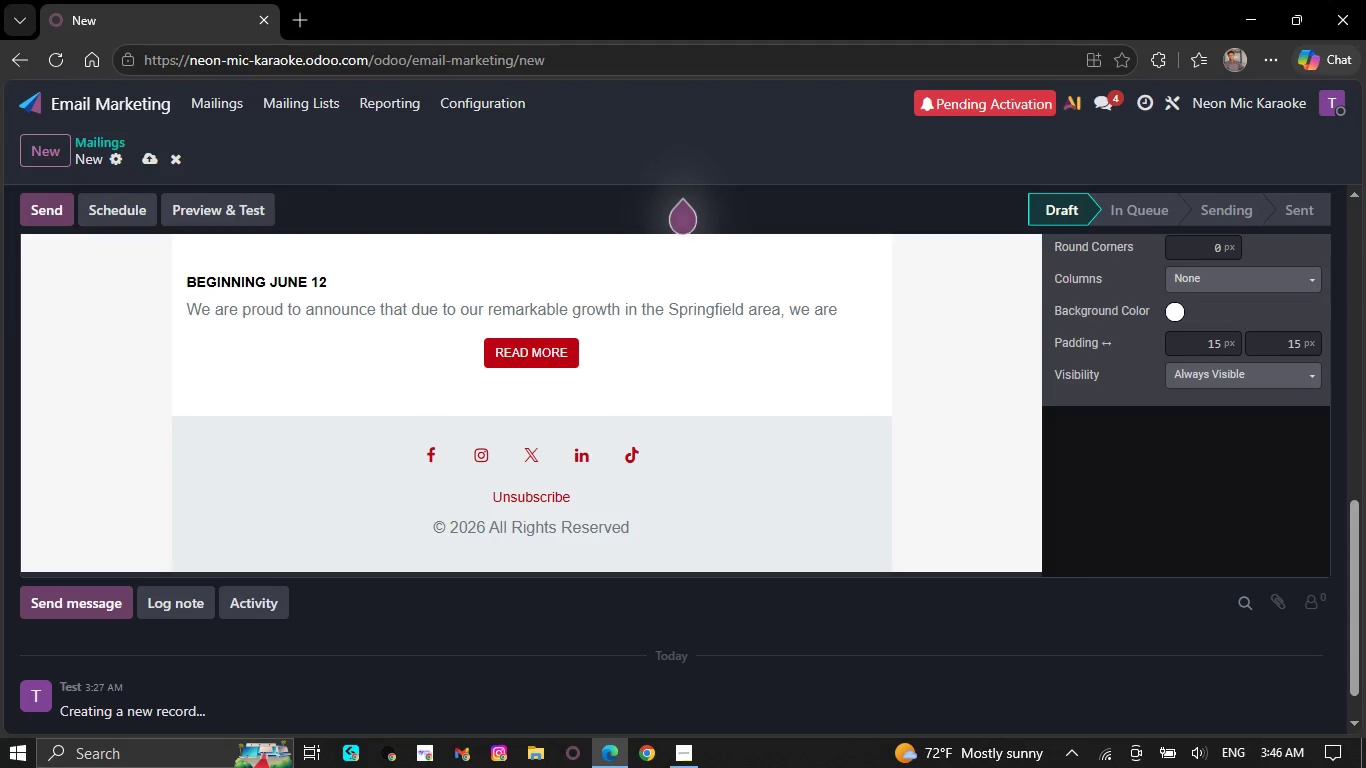 
key(Backspace)
 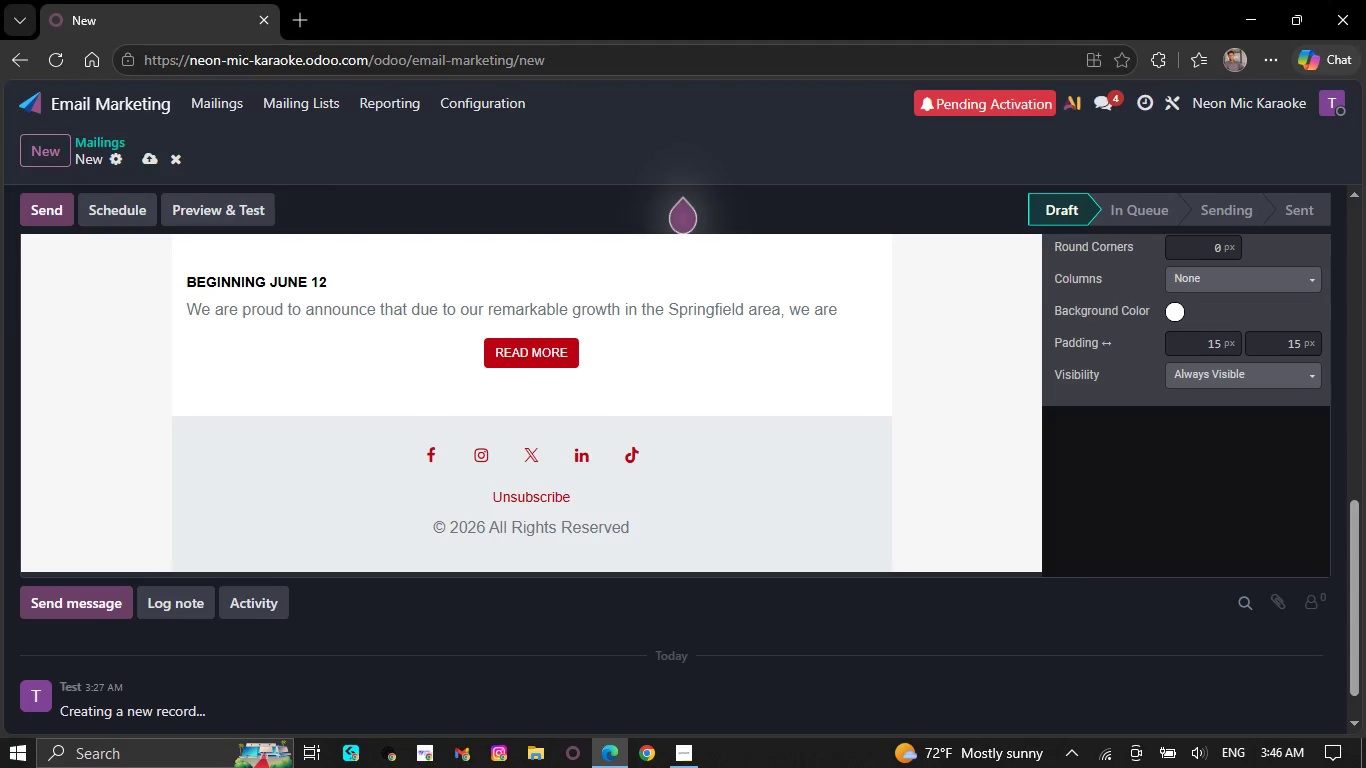 
wait(5.52)
 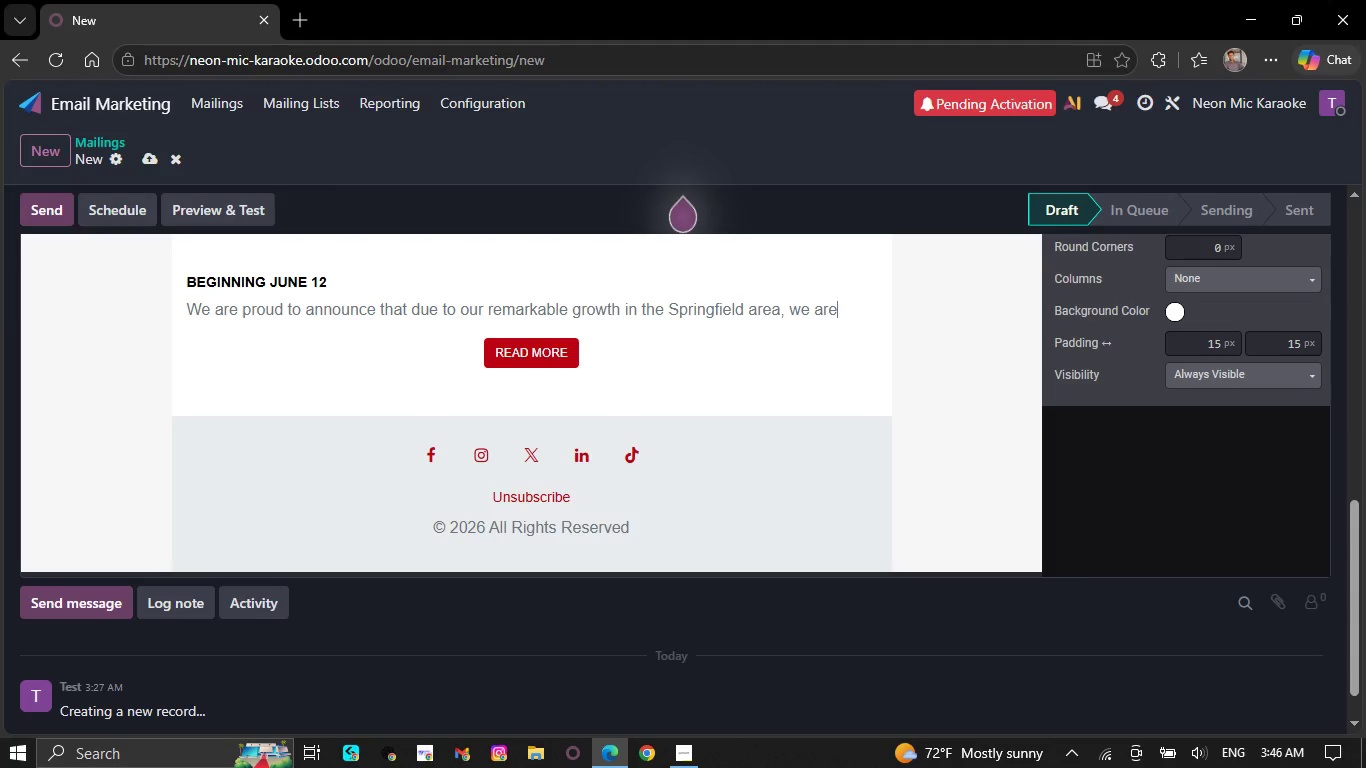 
key(Backspace)
 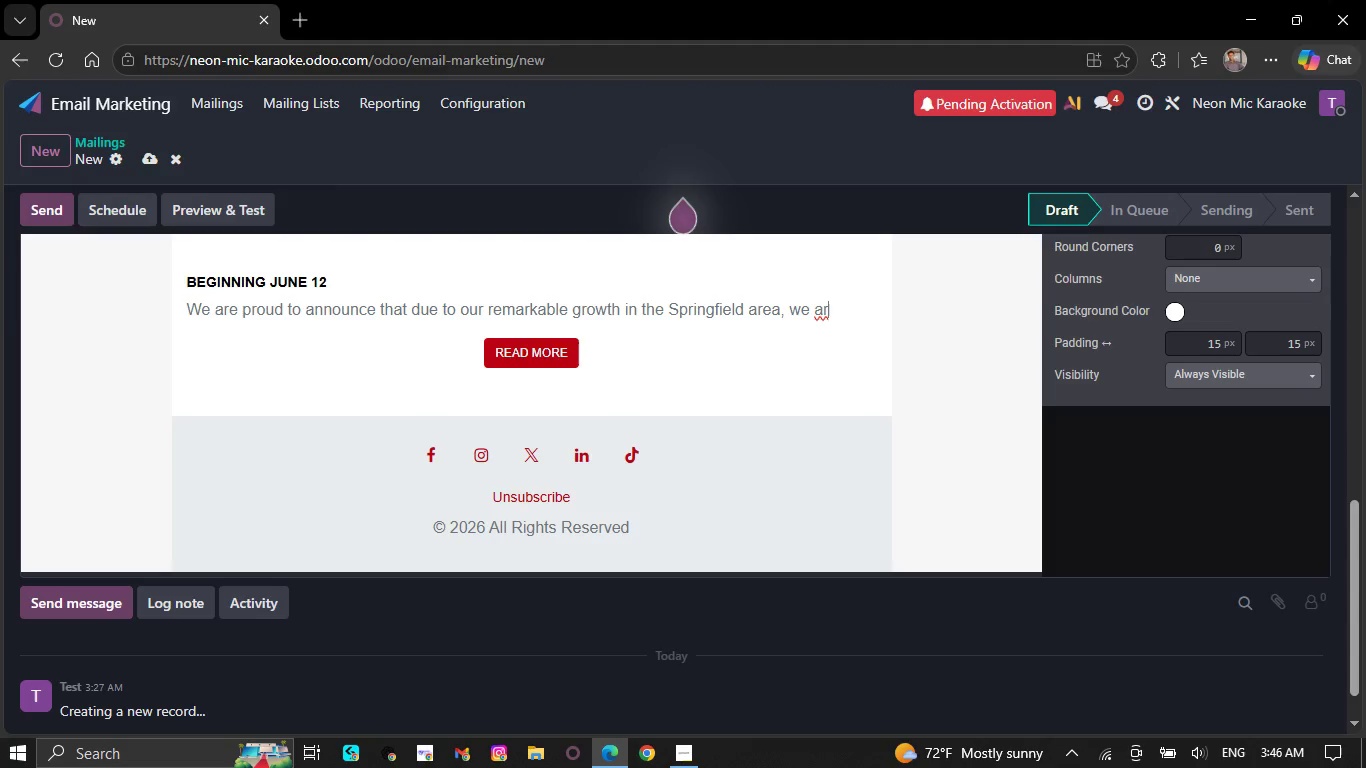 
wait(11.53)
 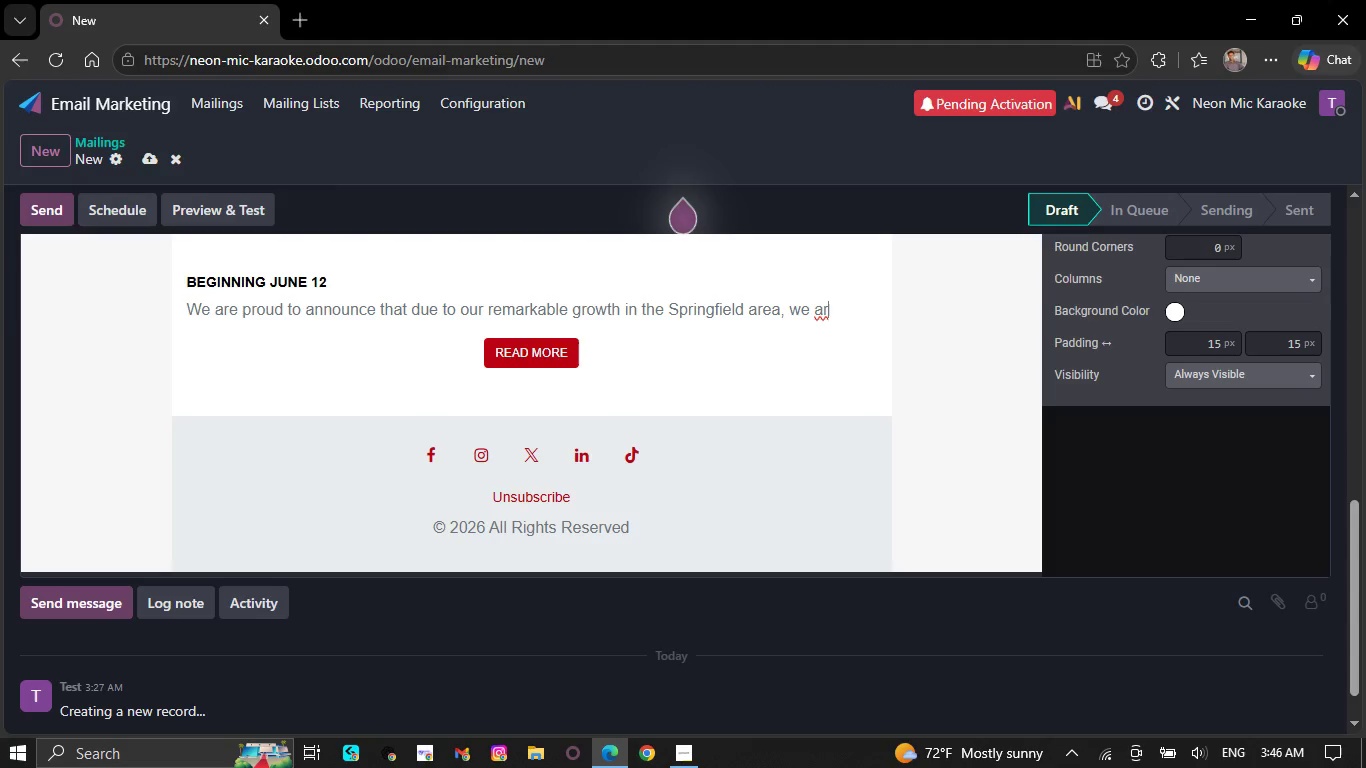 
key(Backspace)
 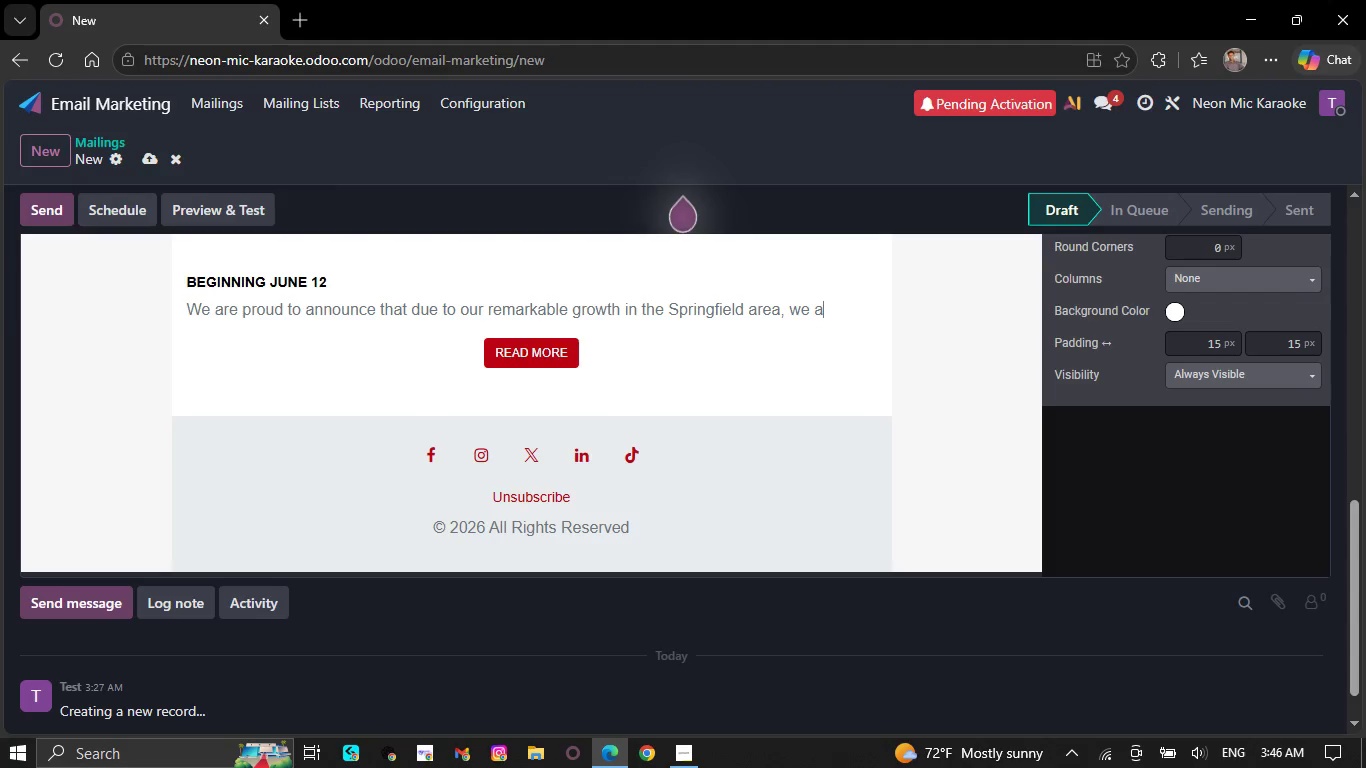 
key(Backspace)
 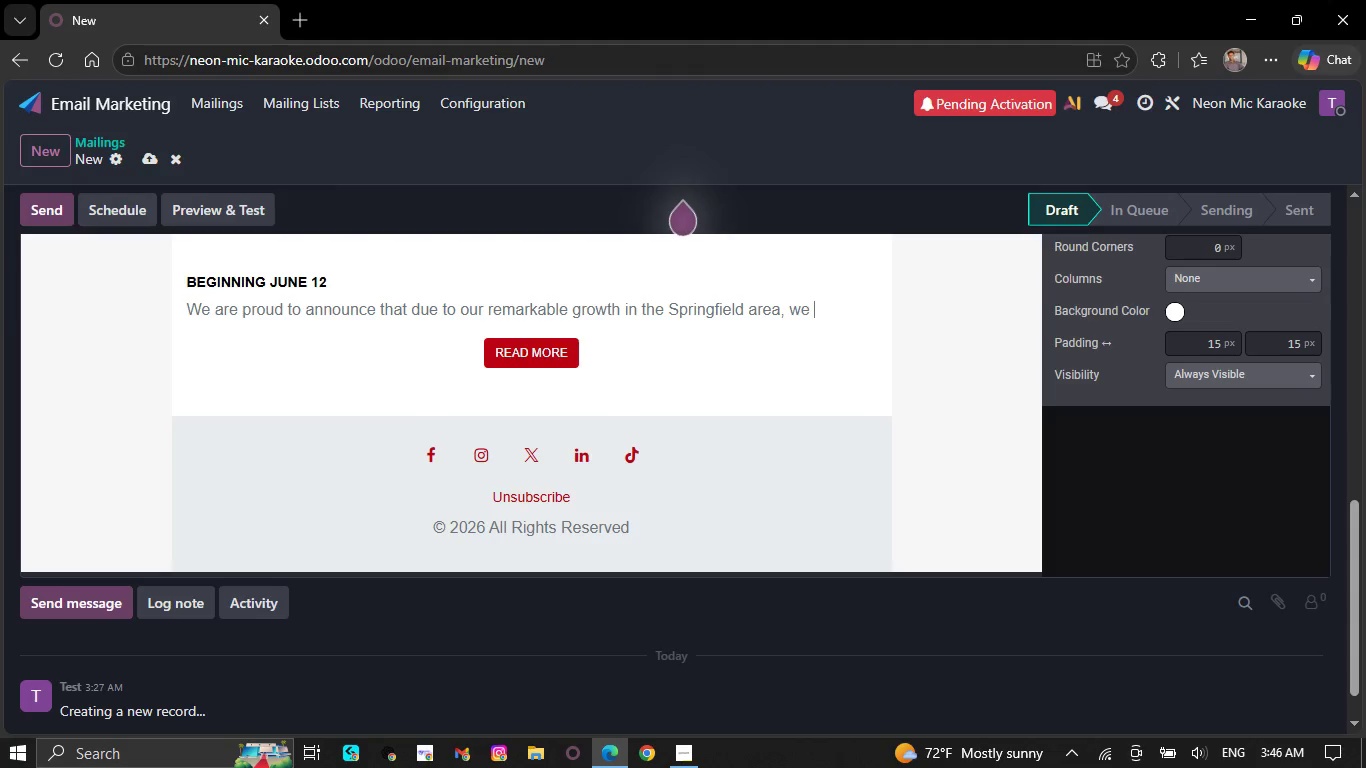 
wait(16.11)
 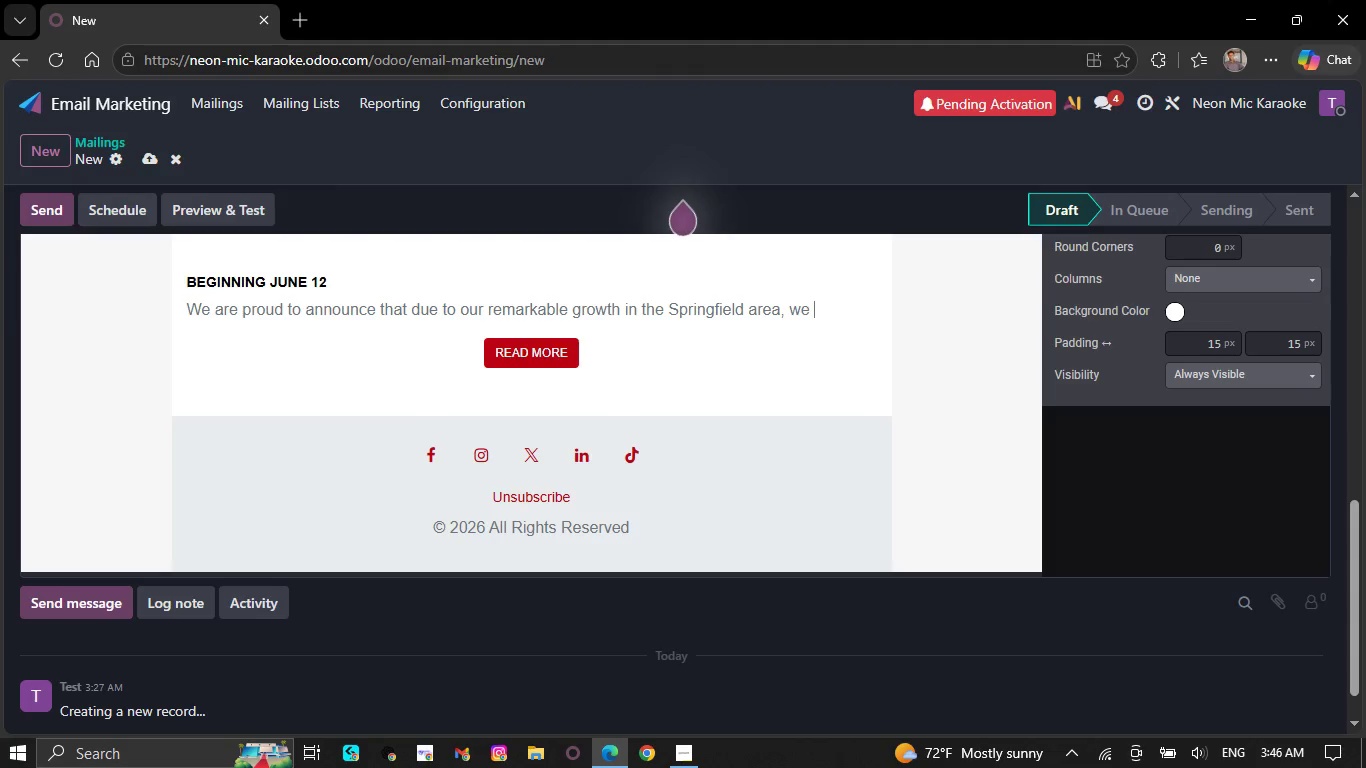 
key(Backspace)
 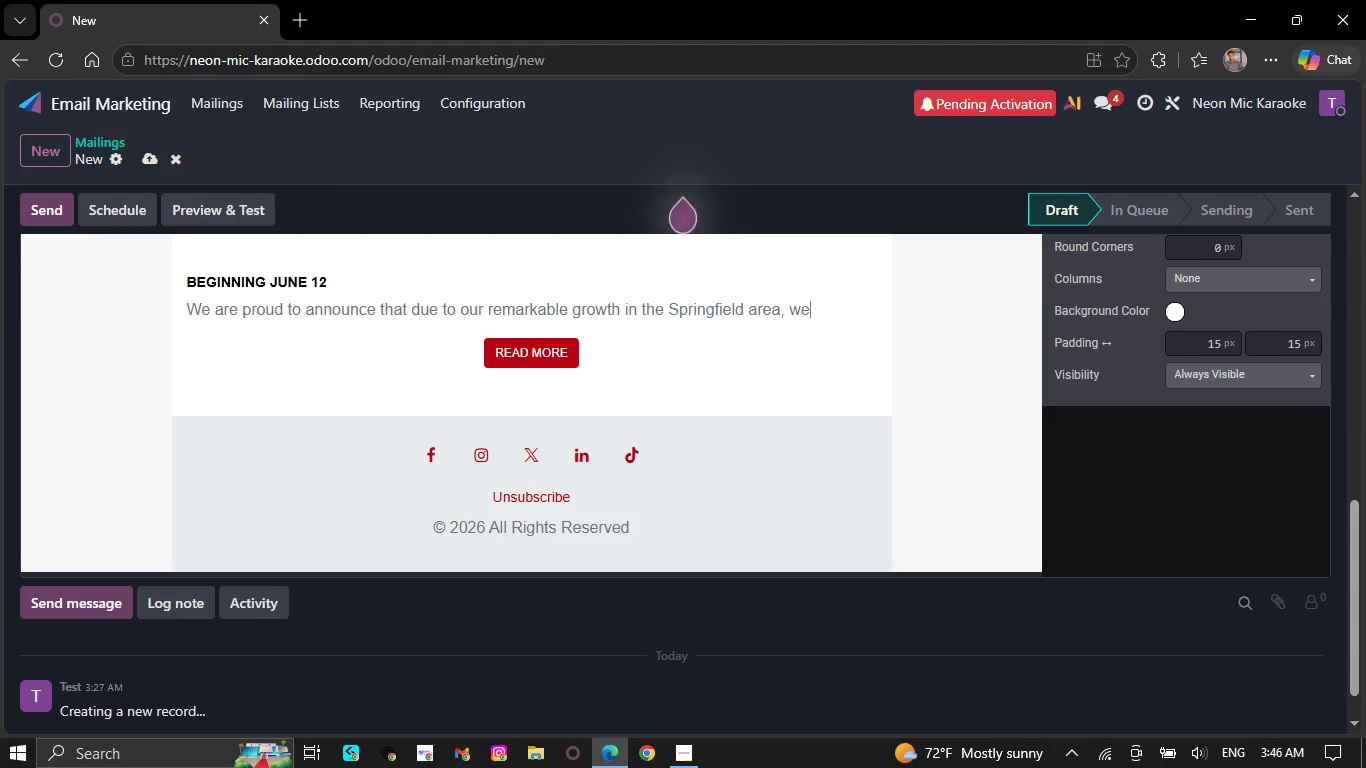 
key(Backspace)
 